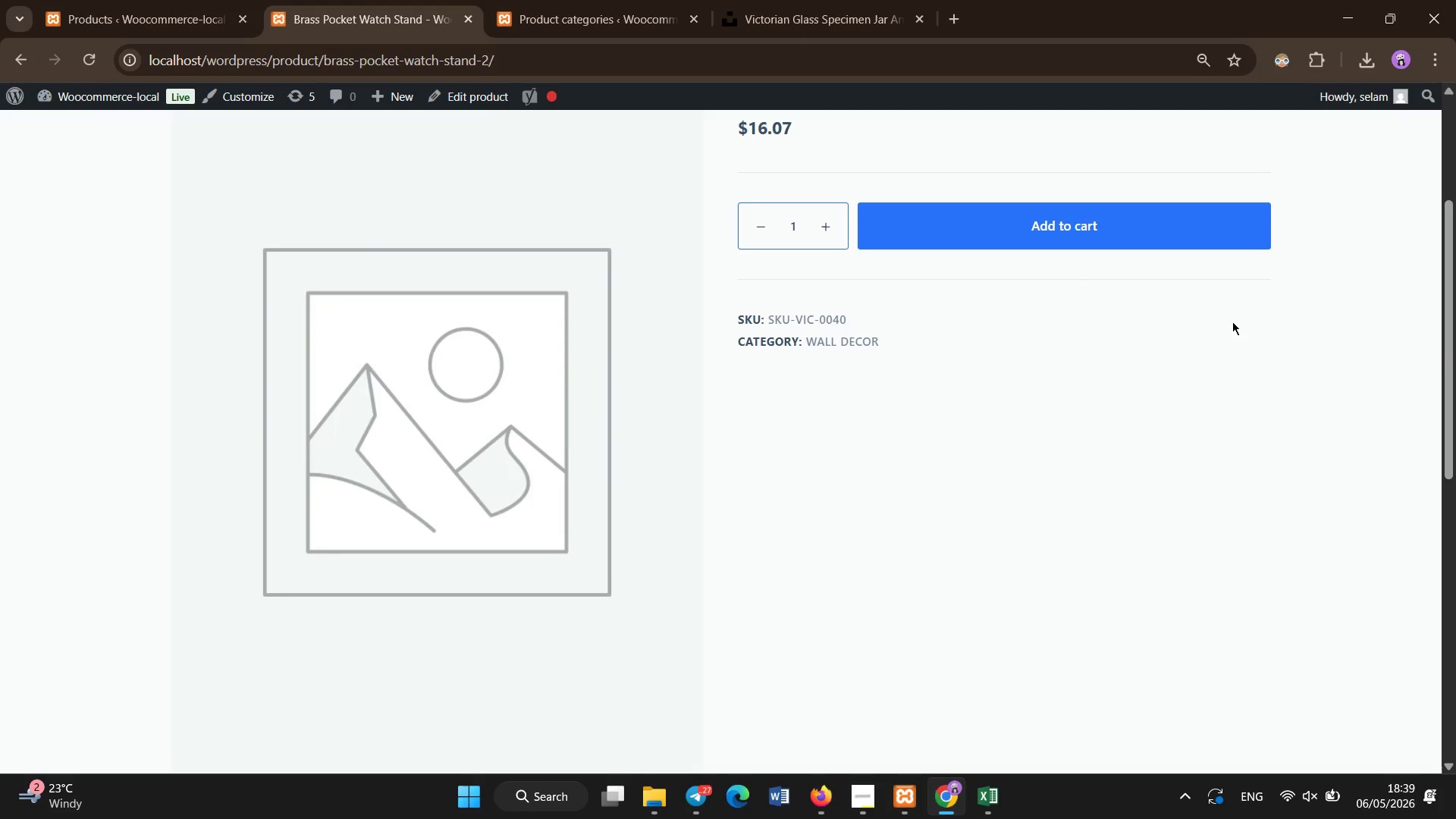 
scroll: coordinate [123, 16], scroll_direction: none, amount: 0.0
 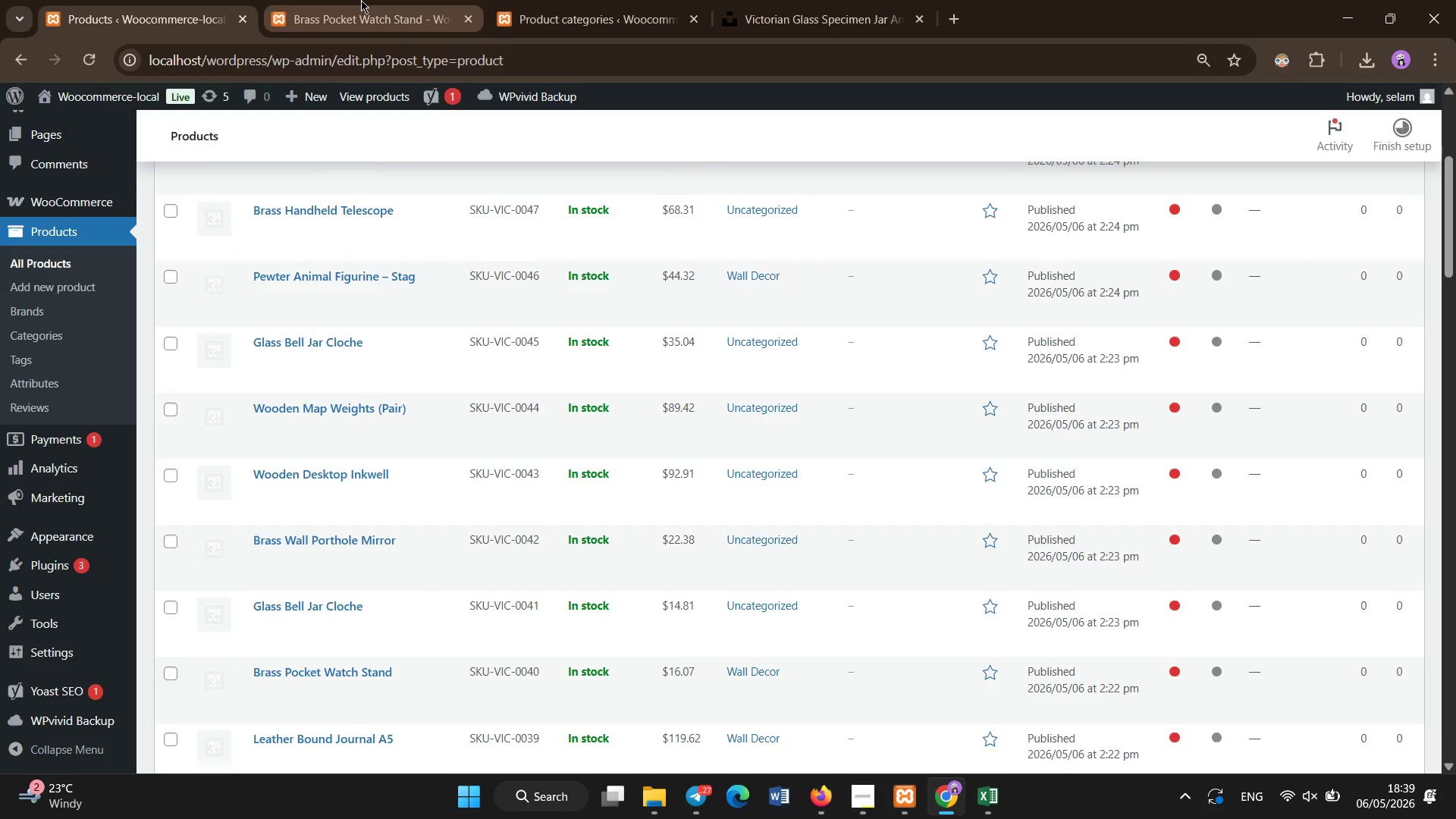 
left_click_drag(start_coordinate=[1455, 330], to_coordinate=[1455, 126])
 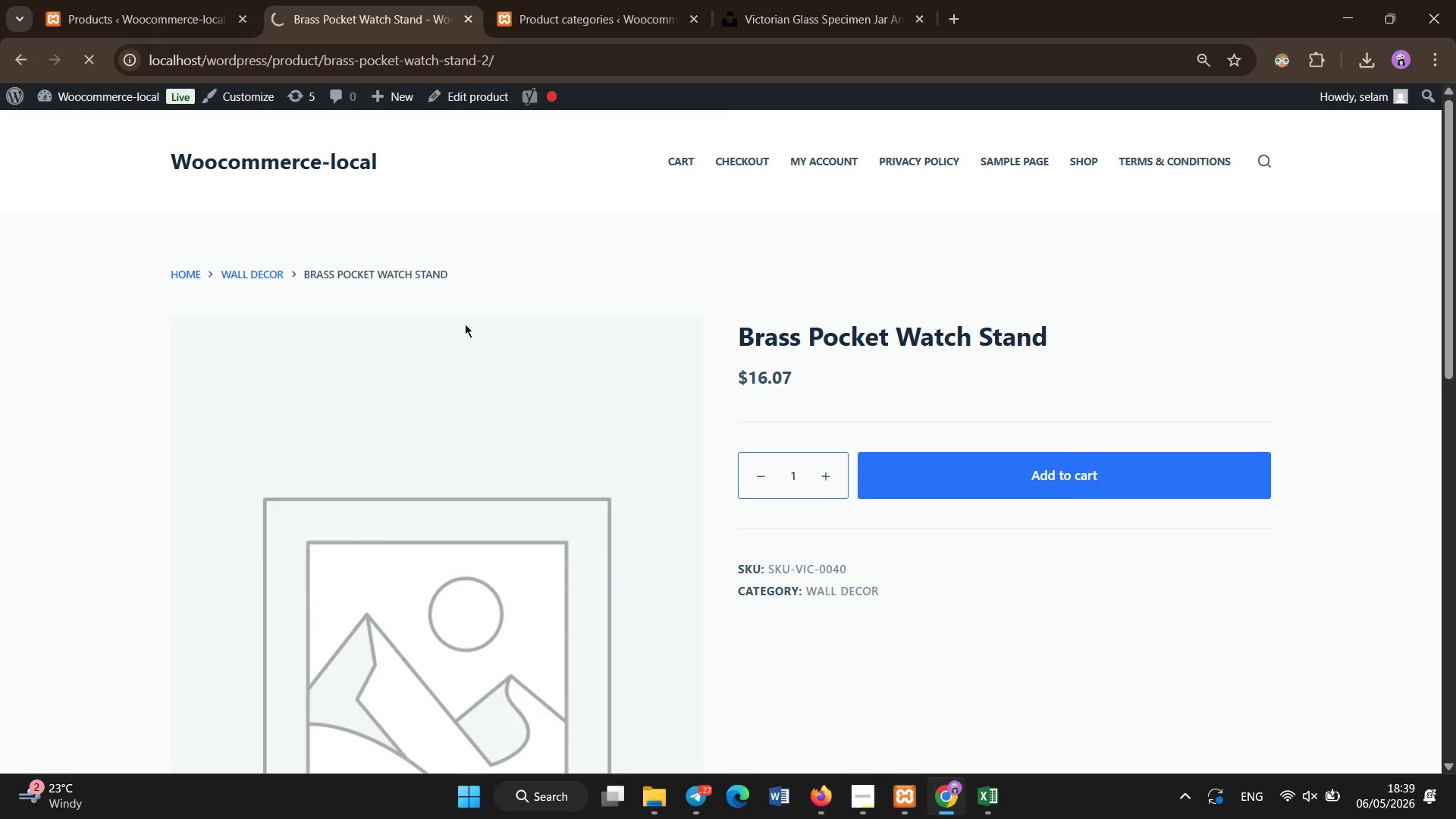 
wait(8.69)
 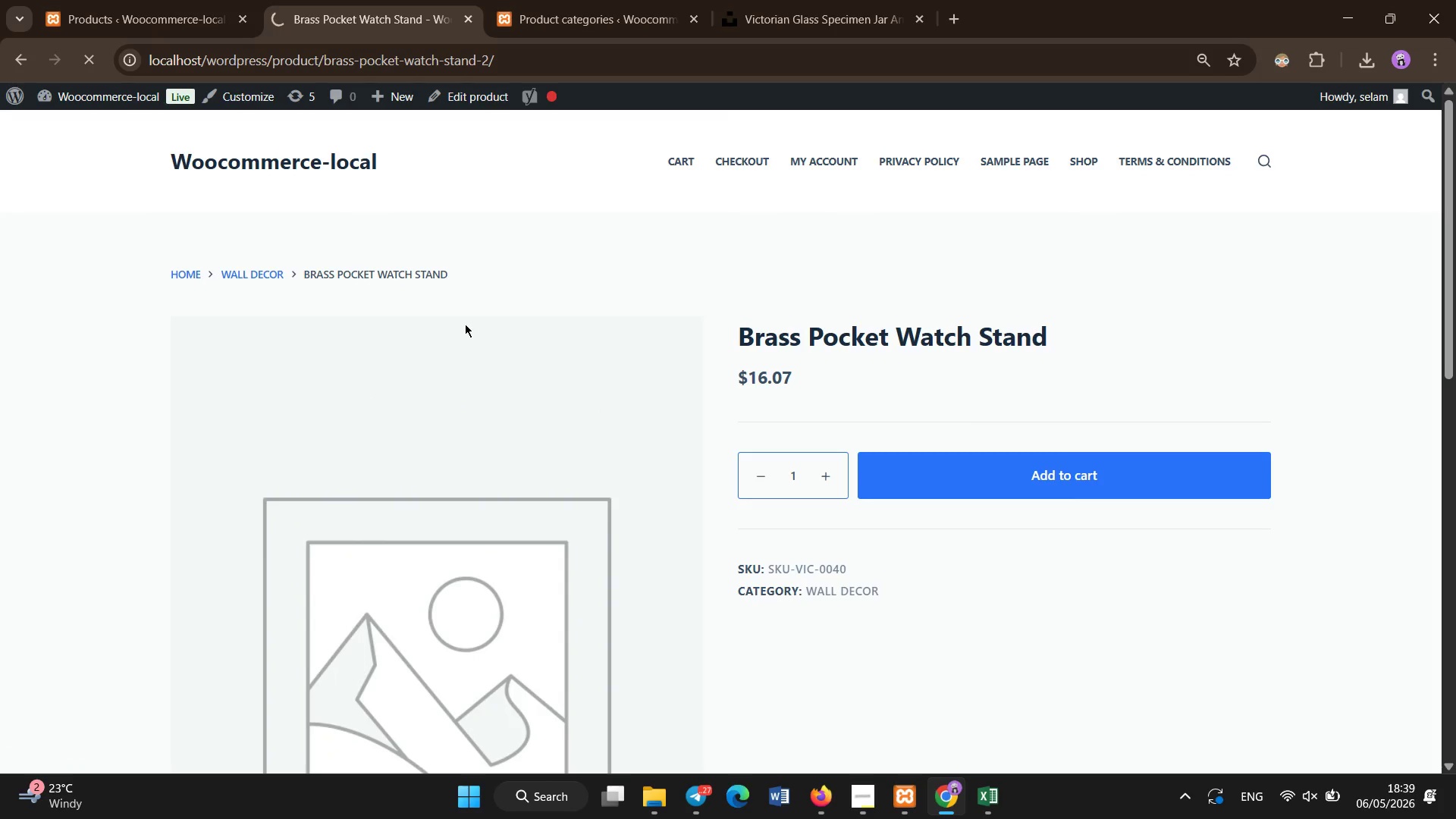 
left_click_drag(start_coordinate=[1452, 169], to_coordinate=[1451, 735])
 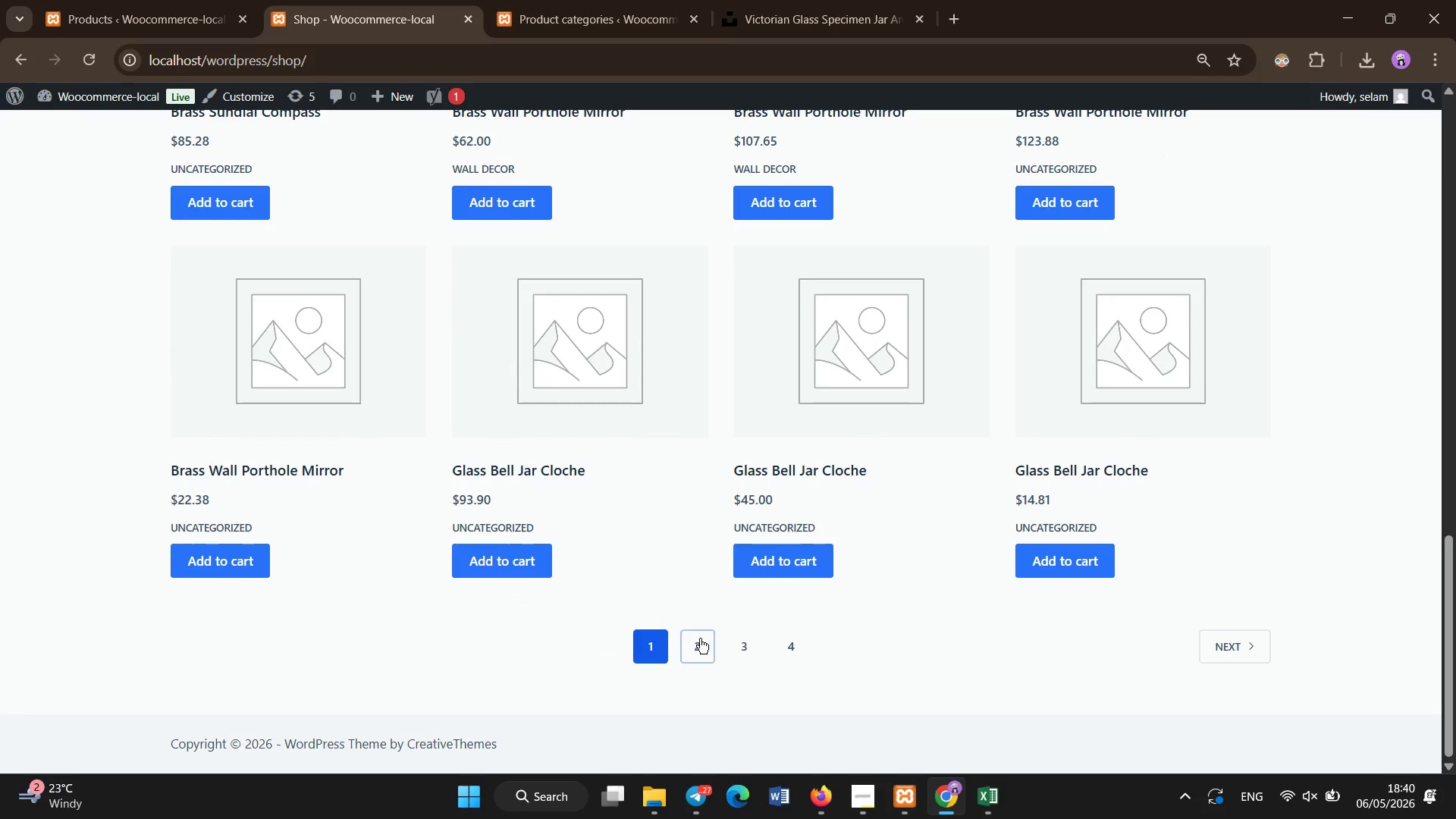 
left_click([700, 638])
 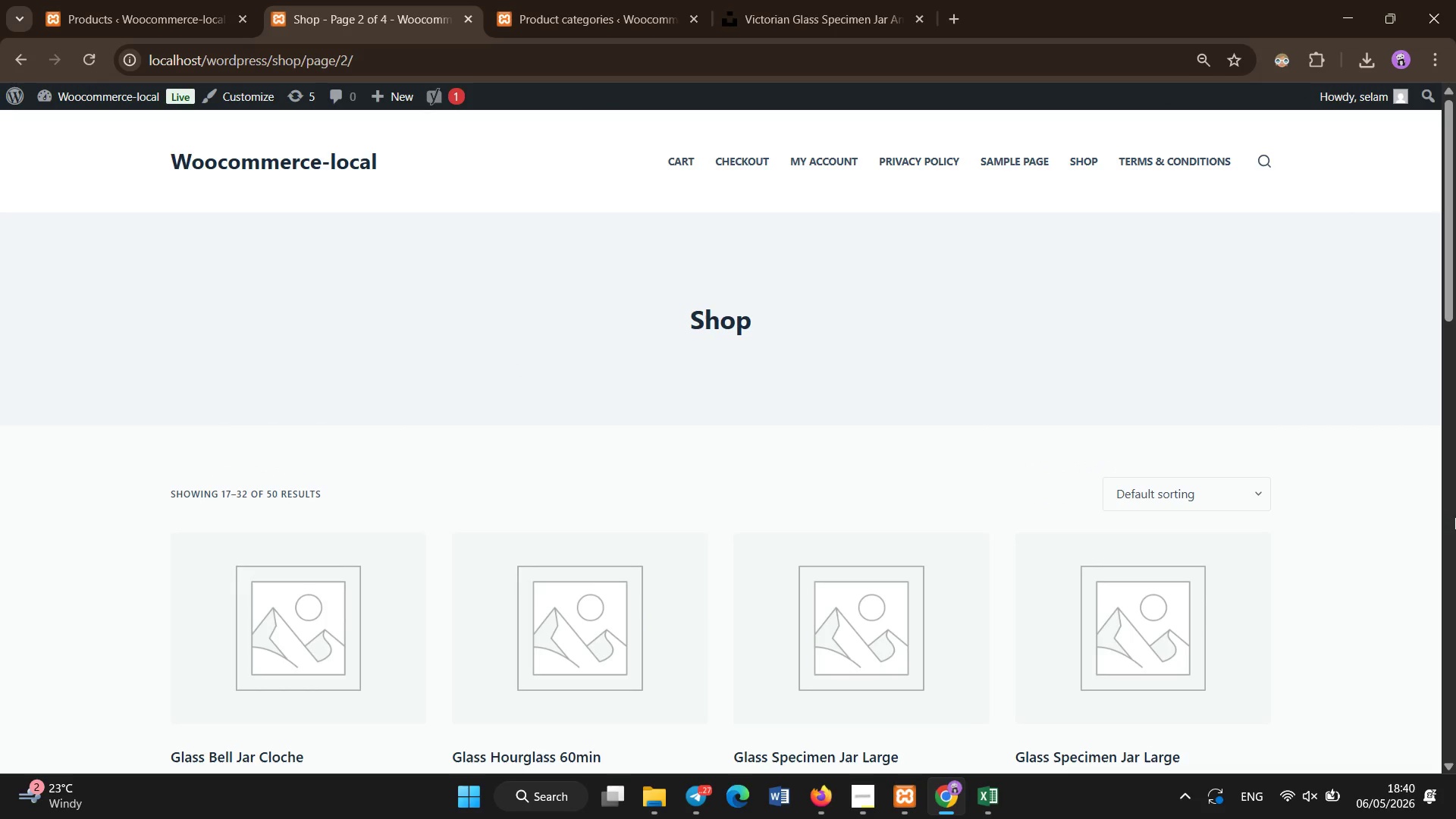 
wait(5.12)
 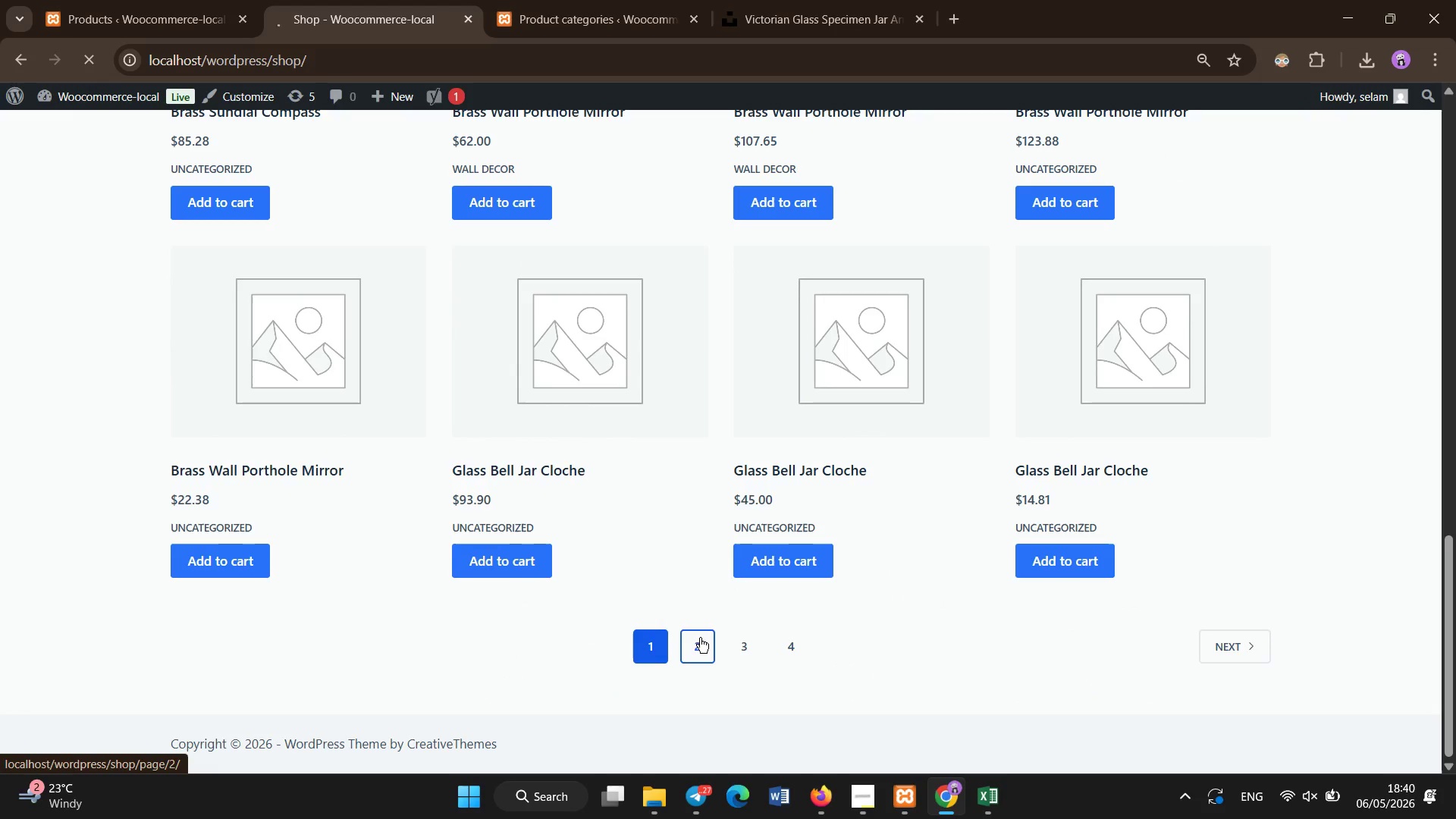 
left_click_drag(start_coordinate=[1447, 190], to_coordinate=[1454, 670])
 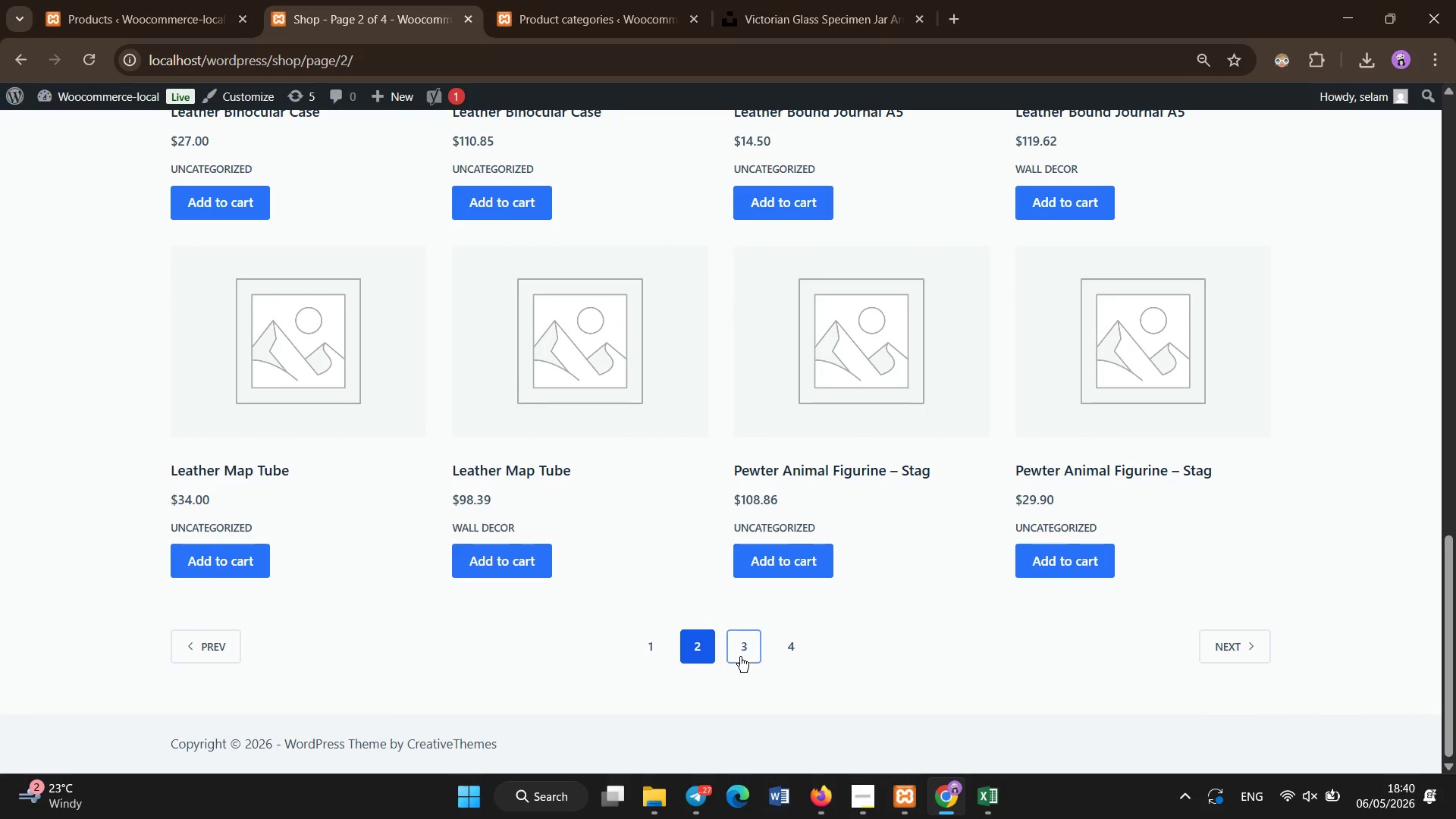 
left_click([738, 654])
 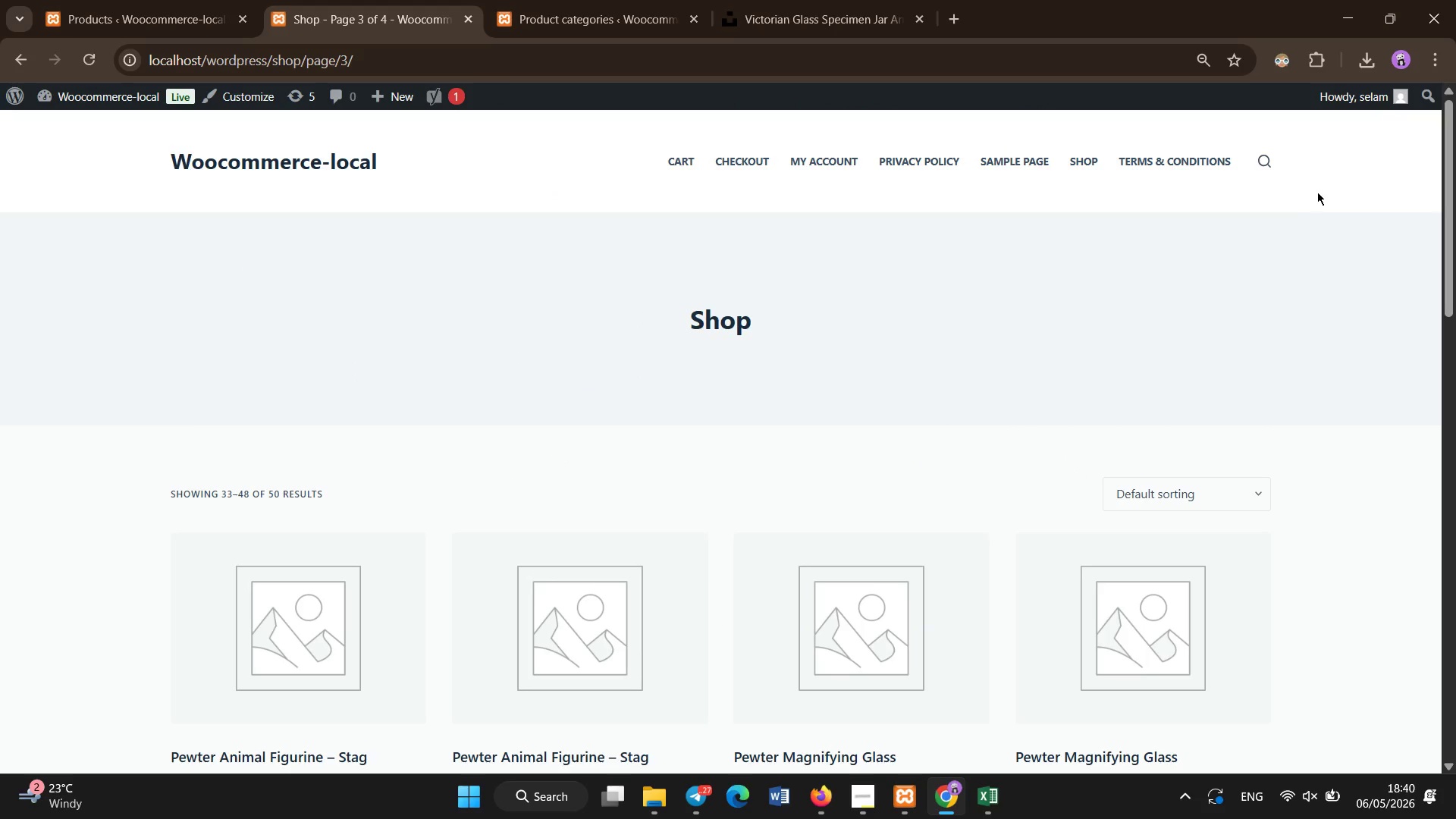 
wait(11.22)
 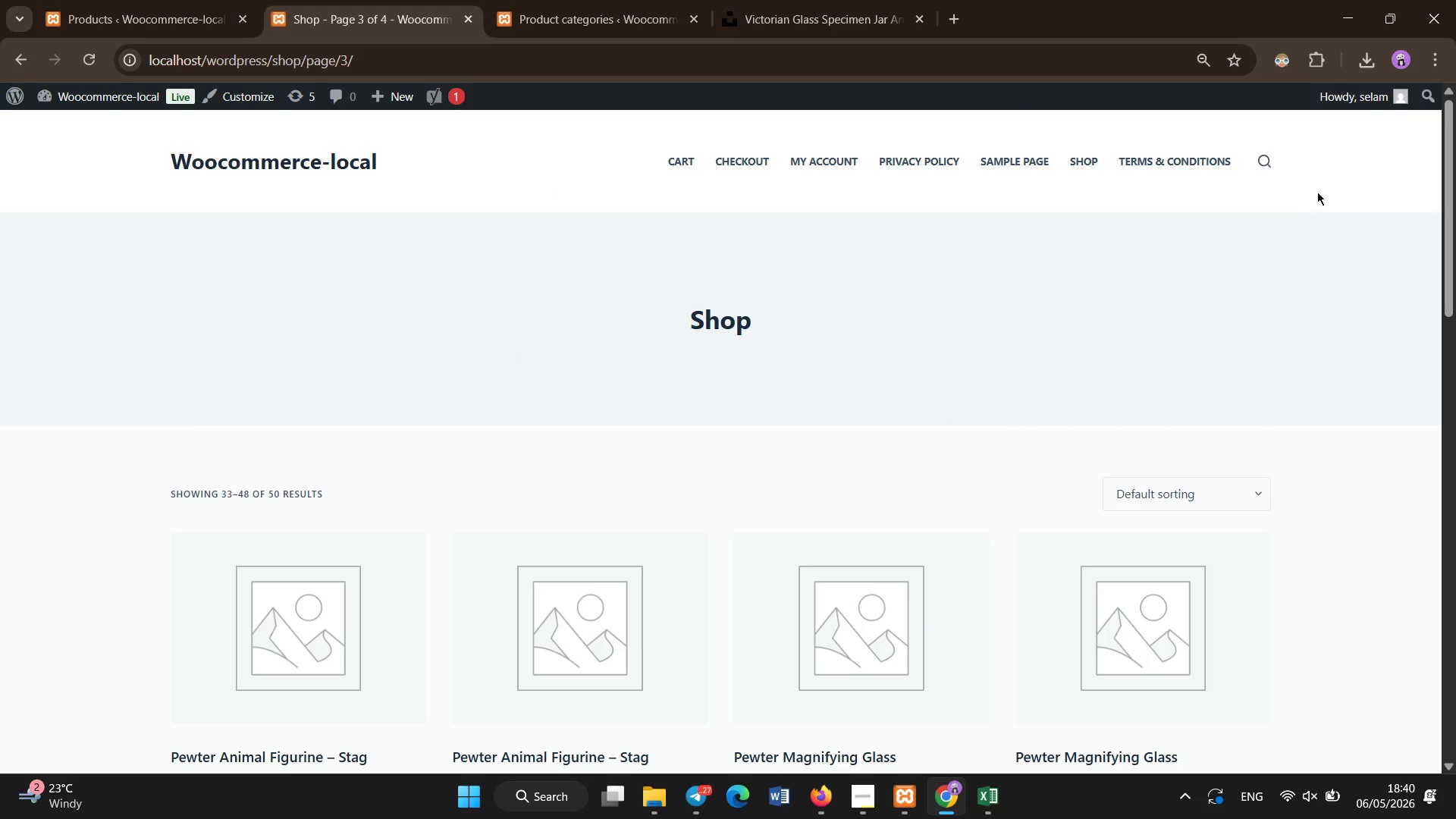 
left_click_drag(start_coordinate=[1455, 182], to_coordinate=[1455, 248])
 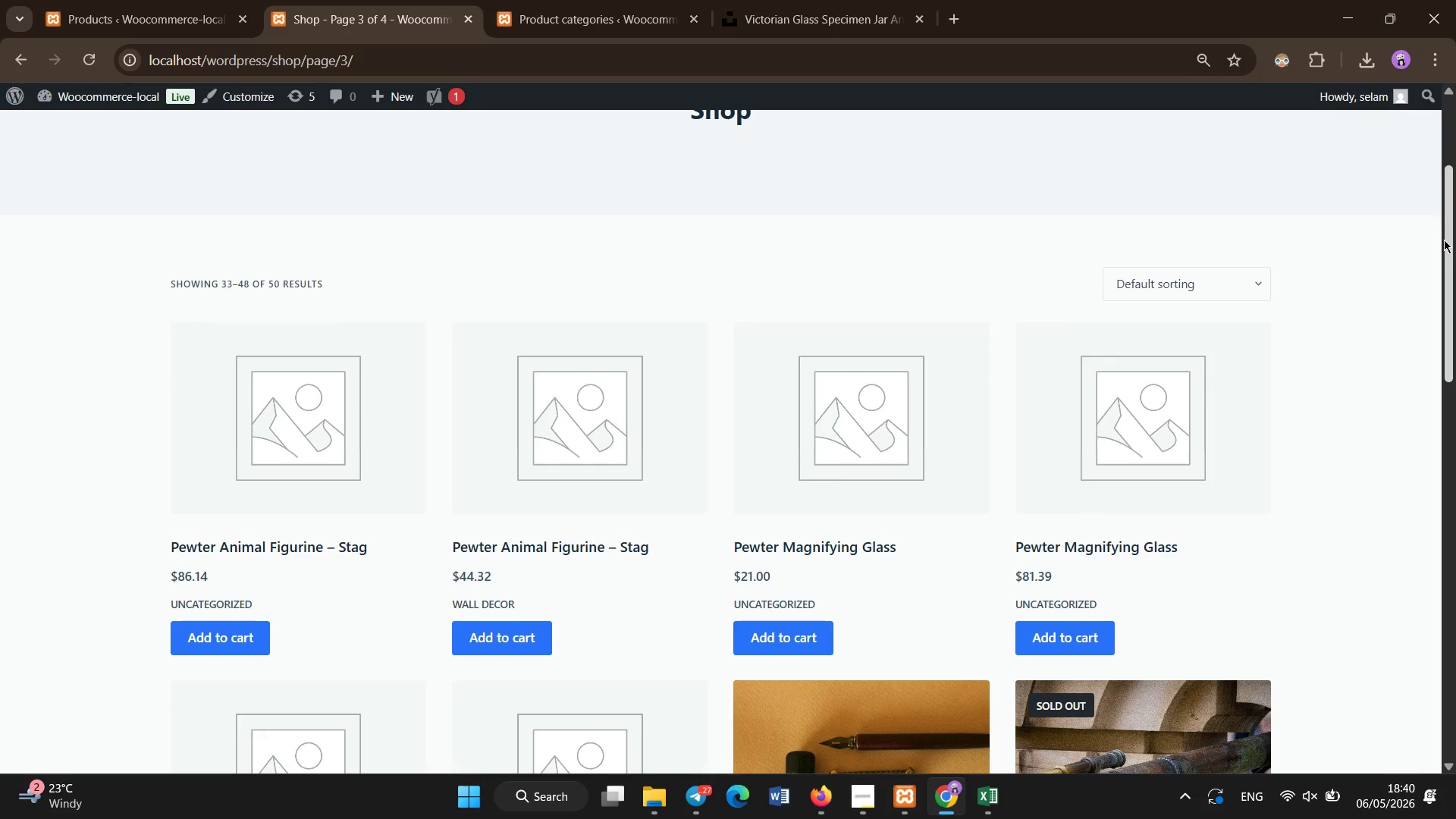 
wait(8.08)
 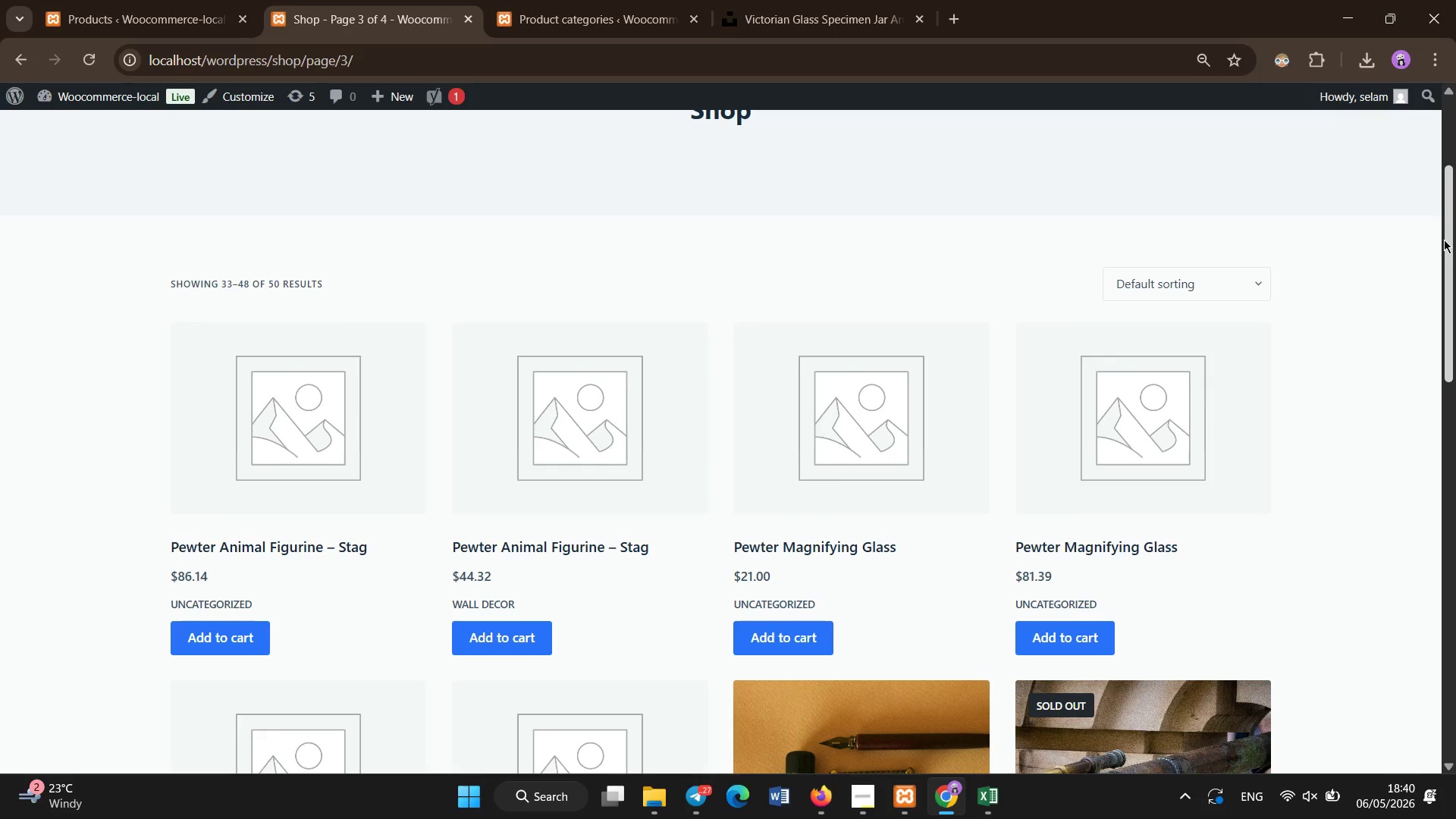 
left_click_drag(start_coordinate=[1455, 258], to_coordinate=[1454, 393])
 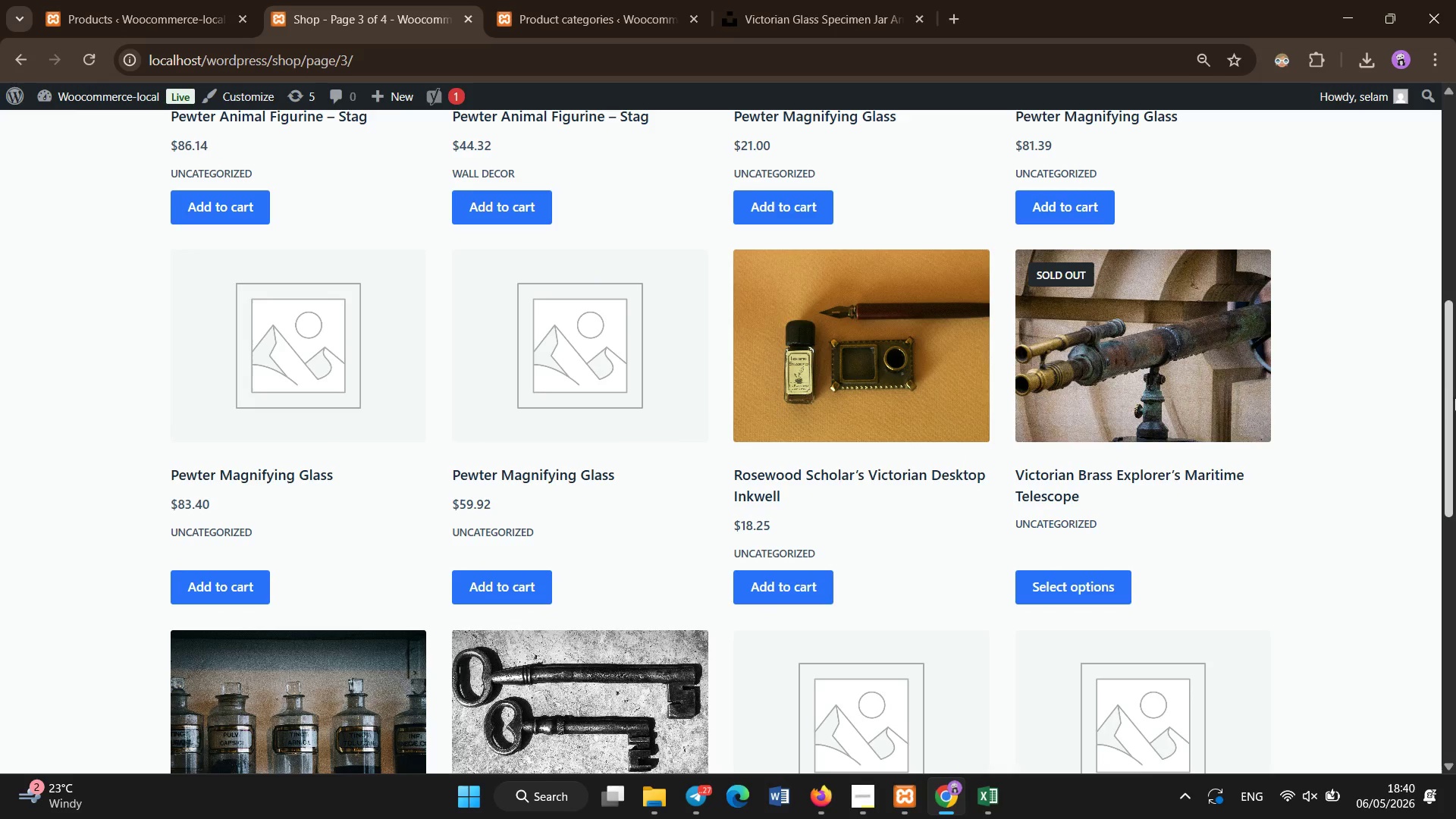 
left_click_drag(start_coordinate=[1455, 384], to_coordinate=[1455, 395])
 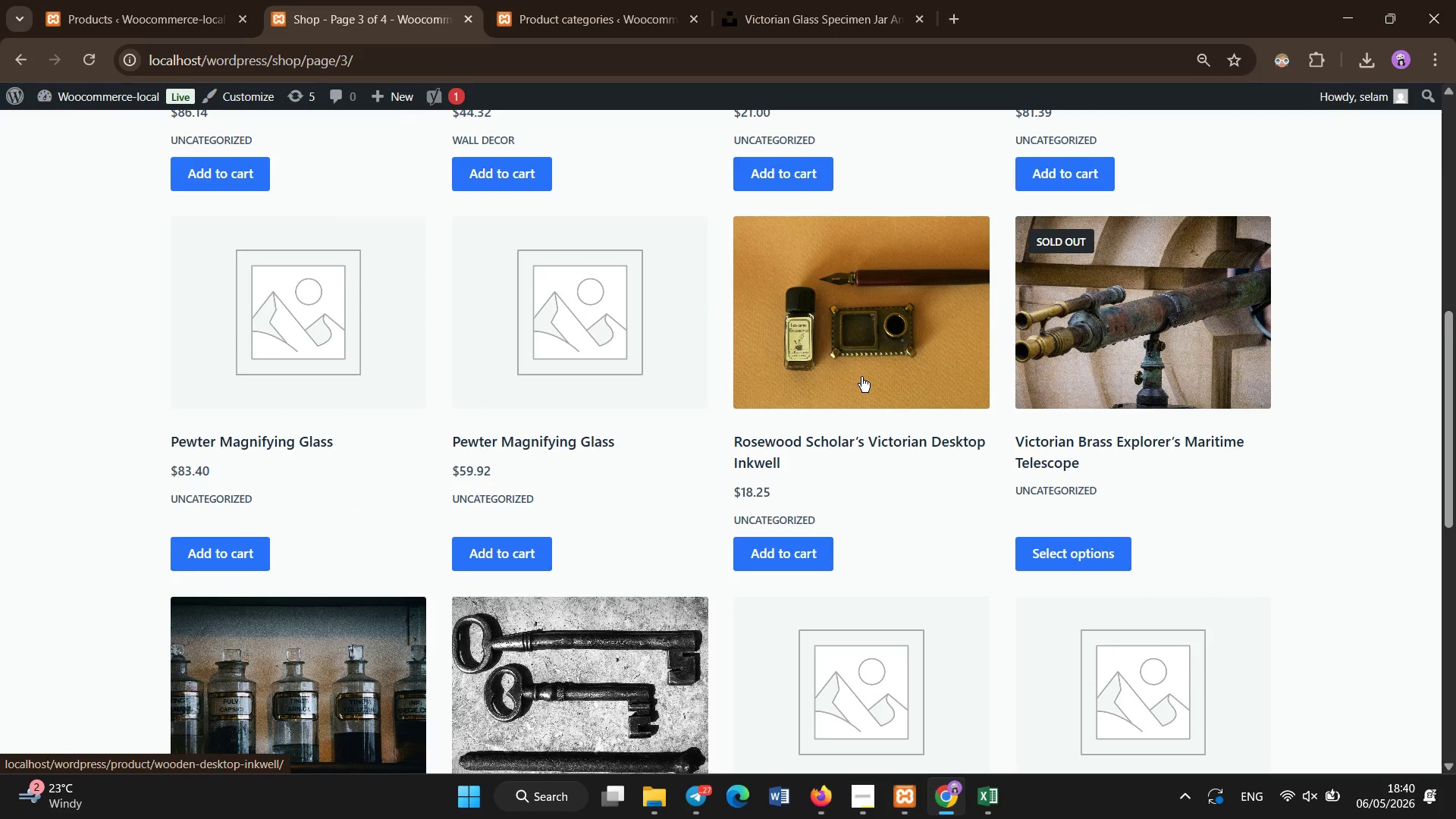 
left_click([861, 377])
 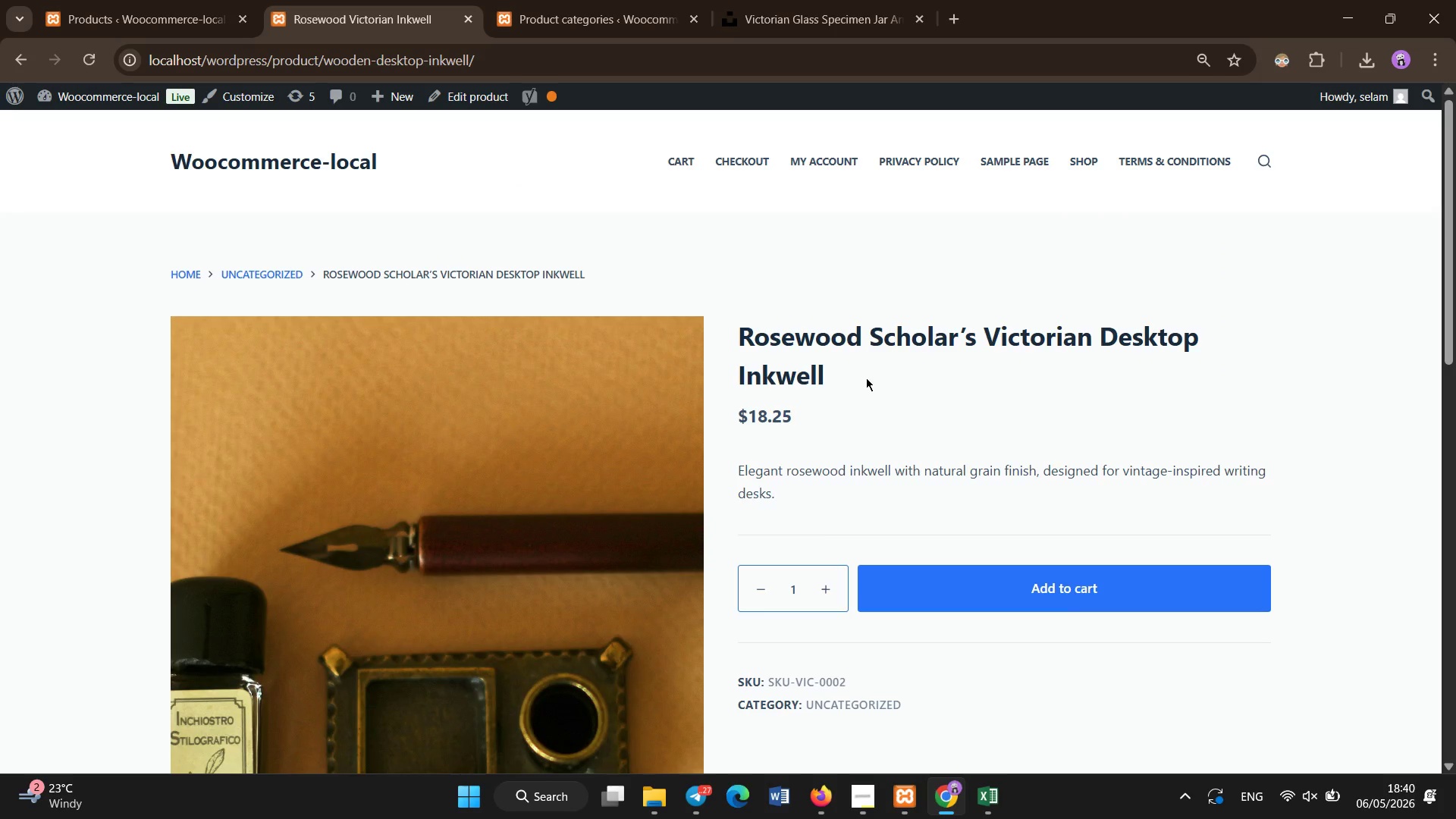 
wait(9.17)
 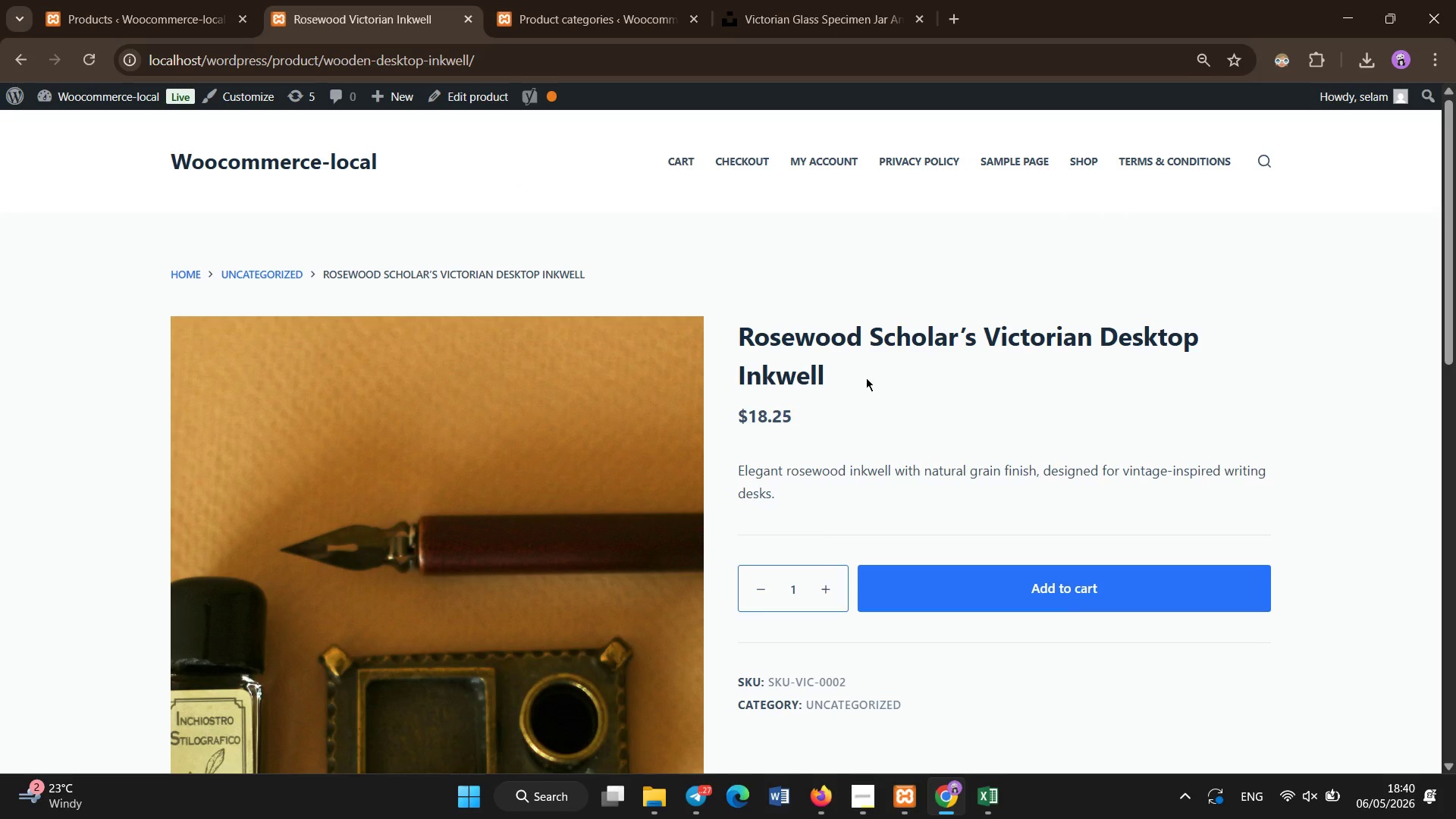 
left_click_drag(start_coordinate=[146, 184], to_coordinate=[235, 194])
 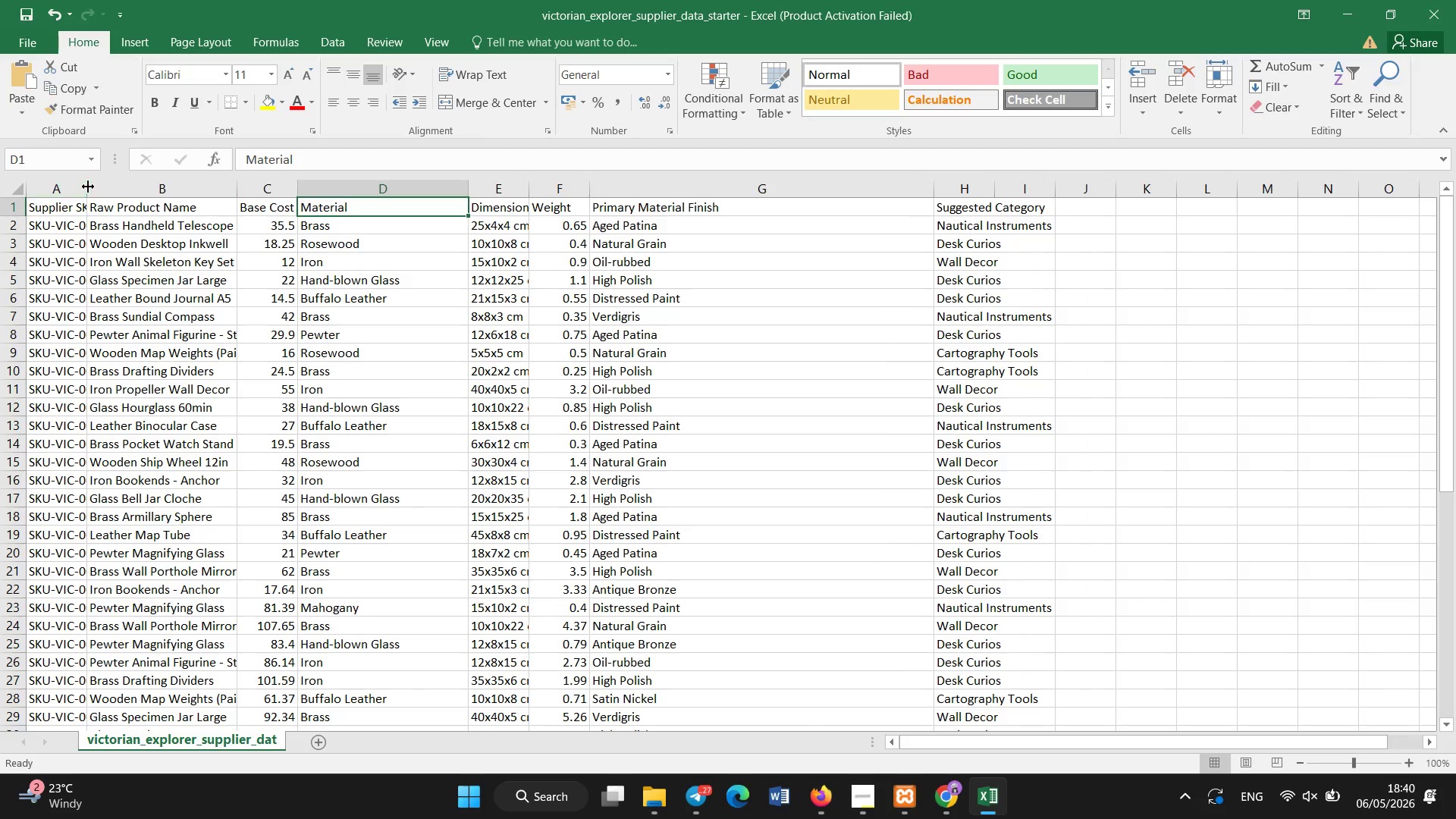 
left_click_drag(start_coordinate=[89, 187], to_coordinate=[211, 186])
 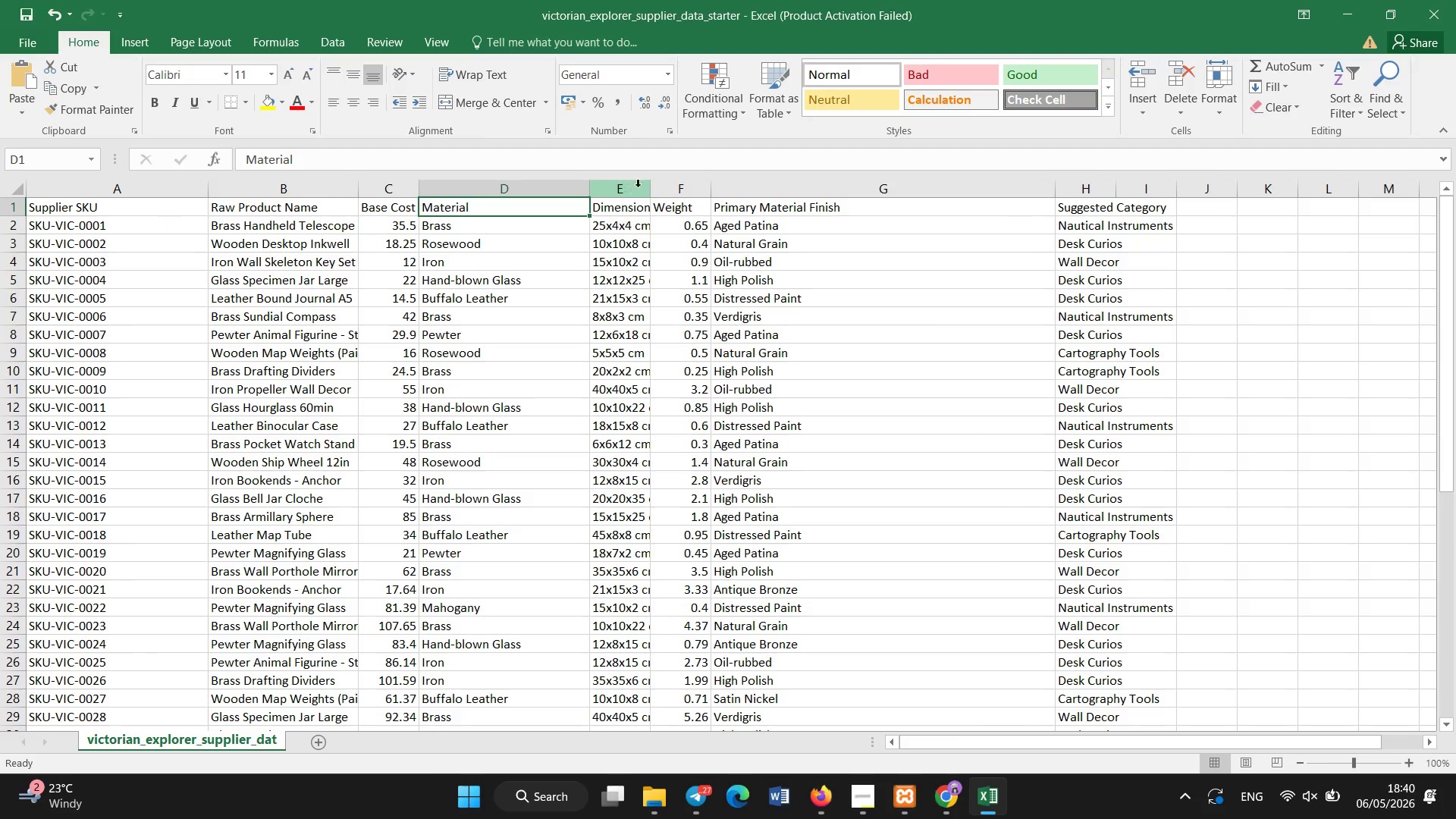 
left_click_drag(start_coordinate=[653, 184], to_coordinate=[754, 193])
 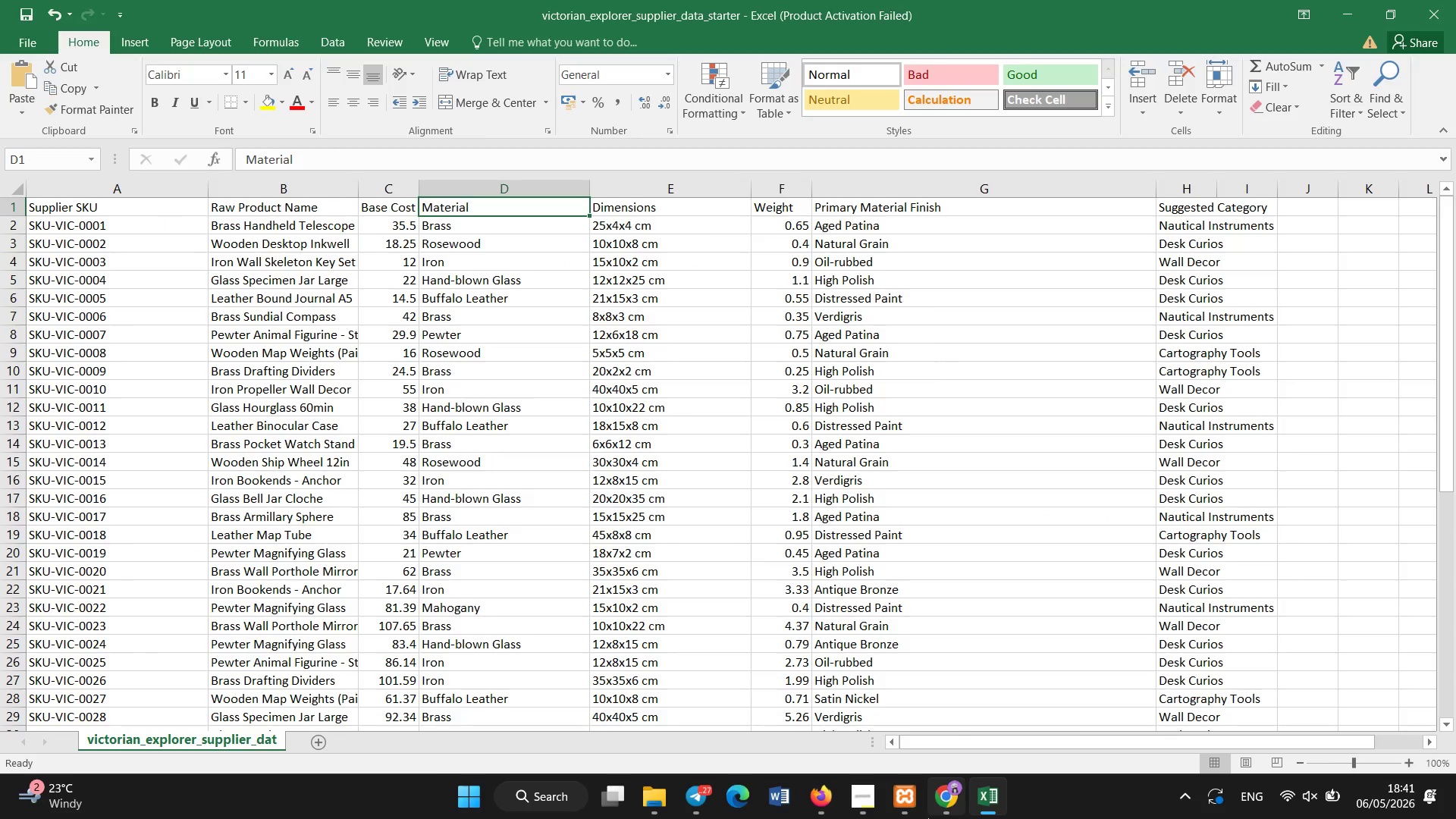 
left_click([941, 814])
 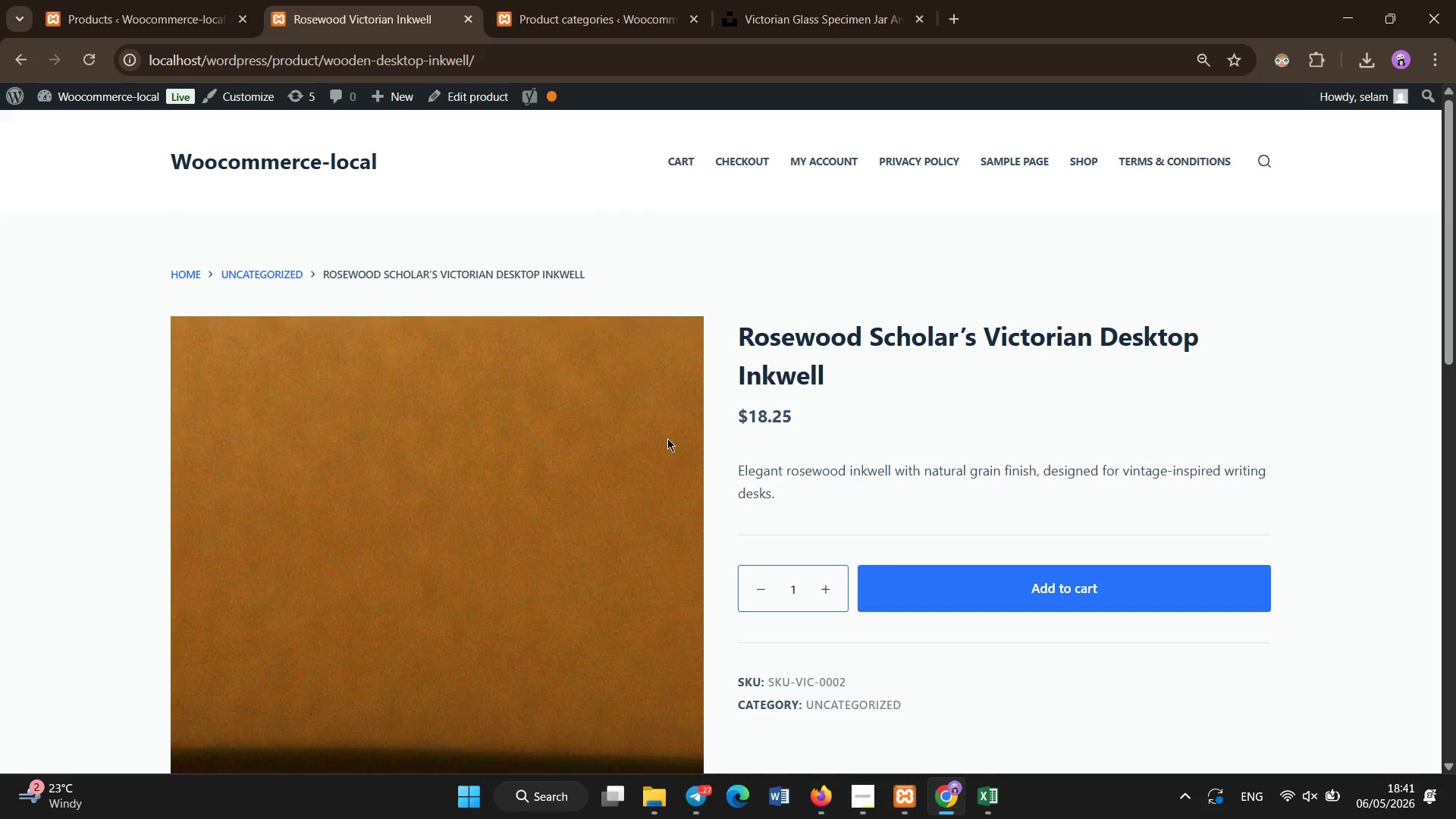 
left_click([92, 0])
 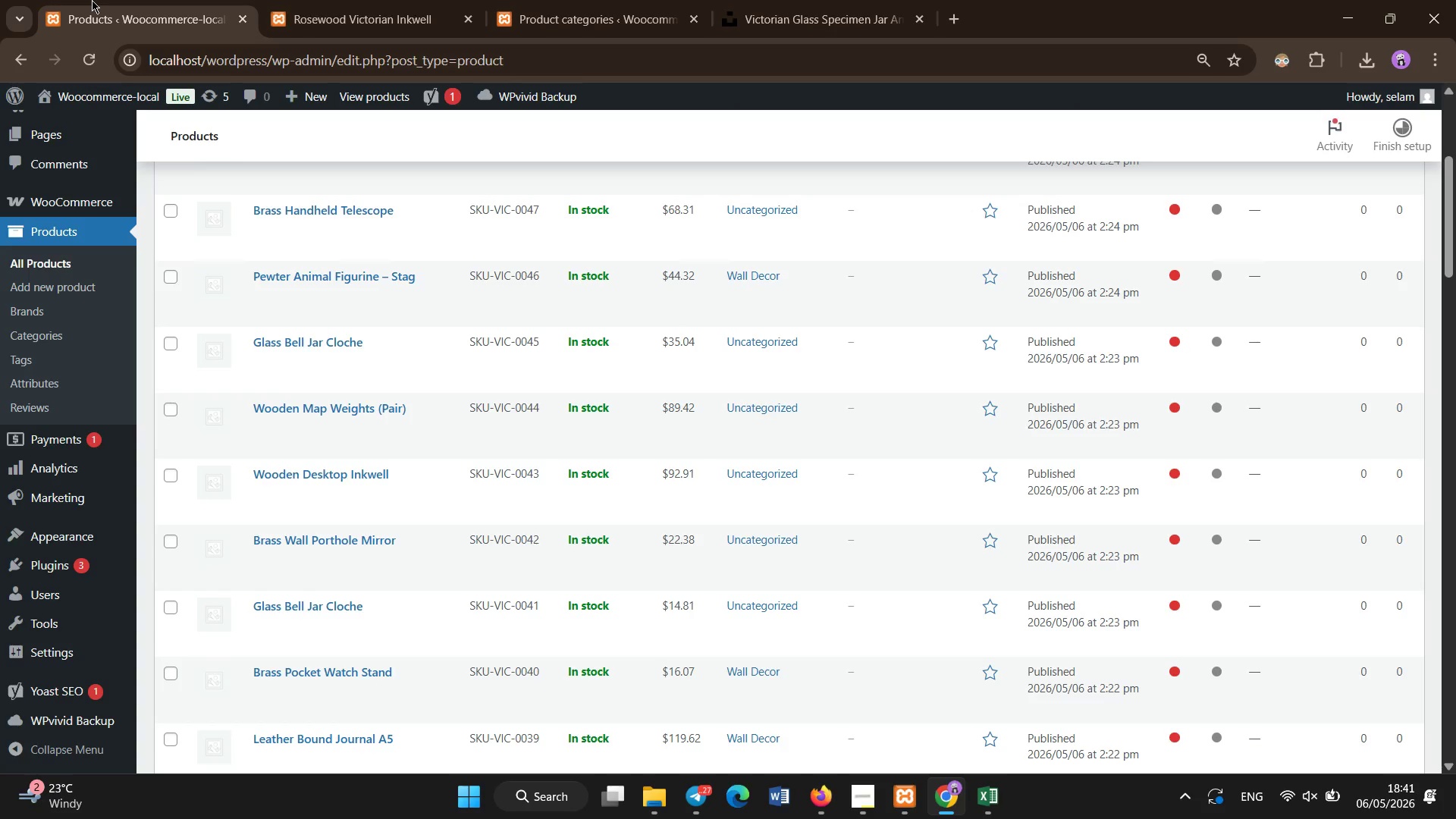 
scroll: coordinate [563, 459], scroll_direction: down, amount: 25.0
 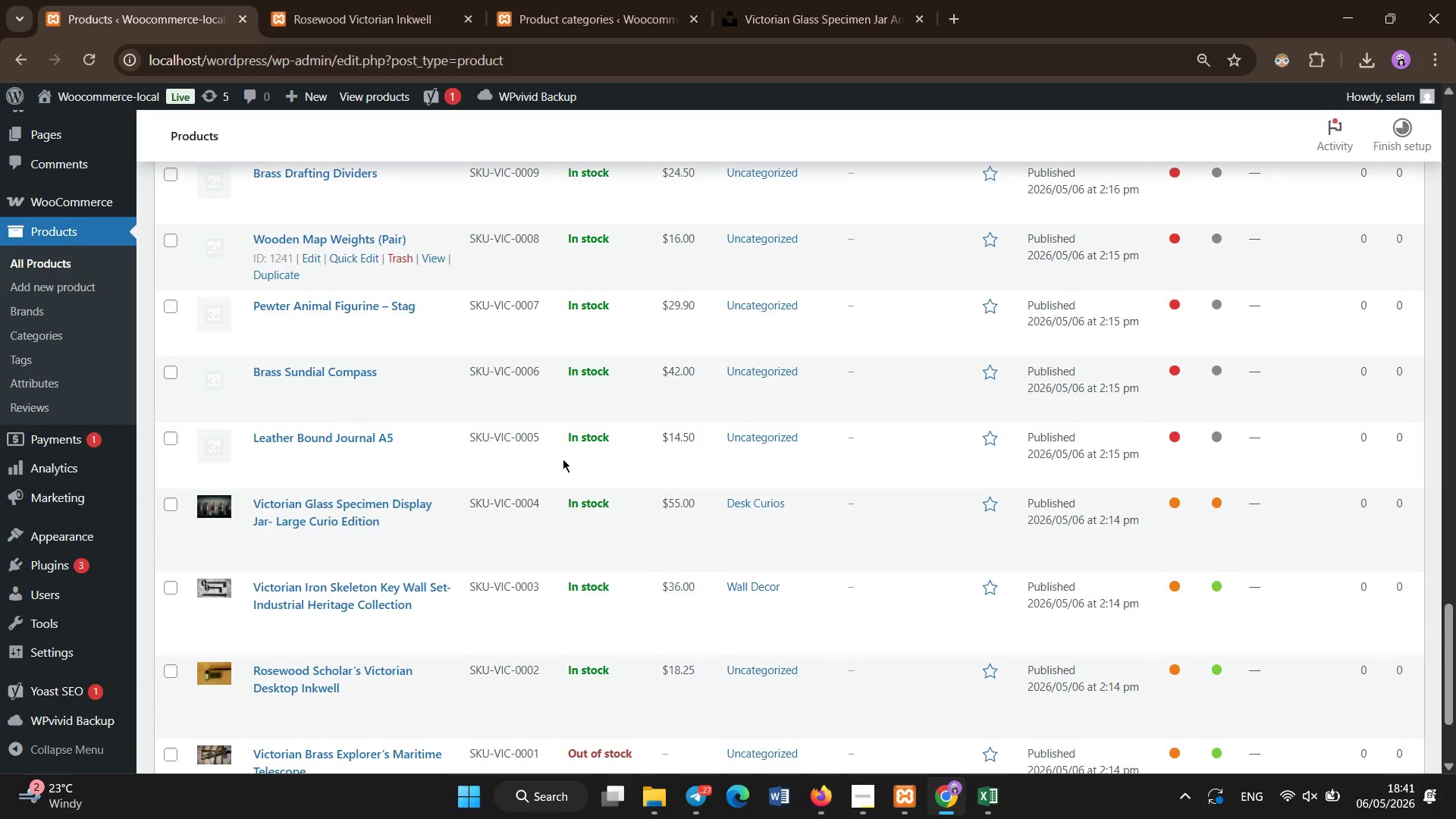 
left_click([307, 441])
 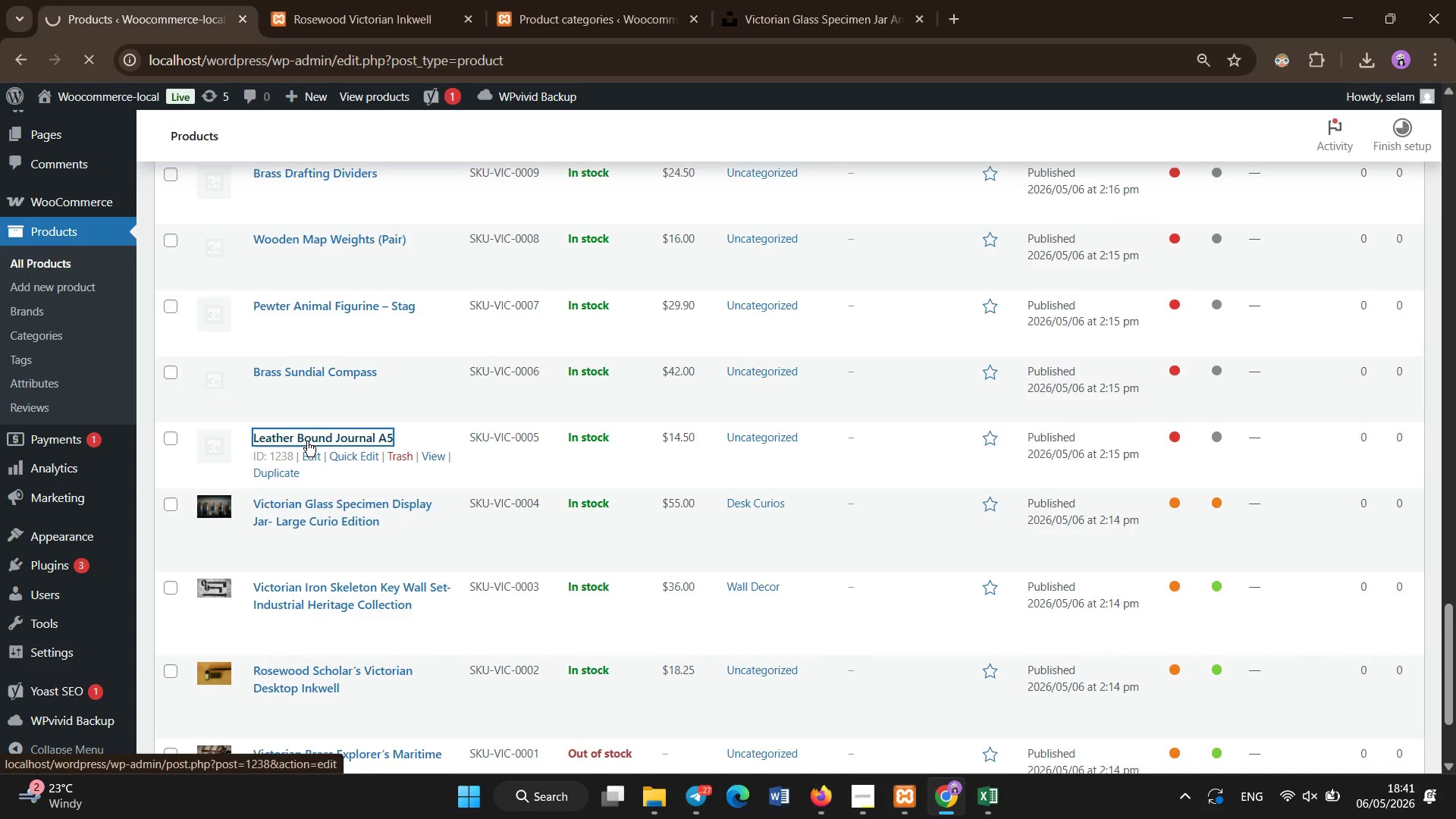 
scroll: coordinate [307, 441], scroll_direction: down, amount: 2.0
 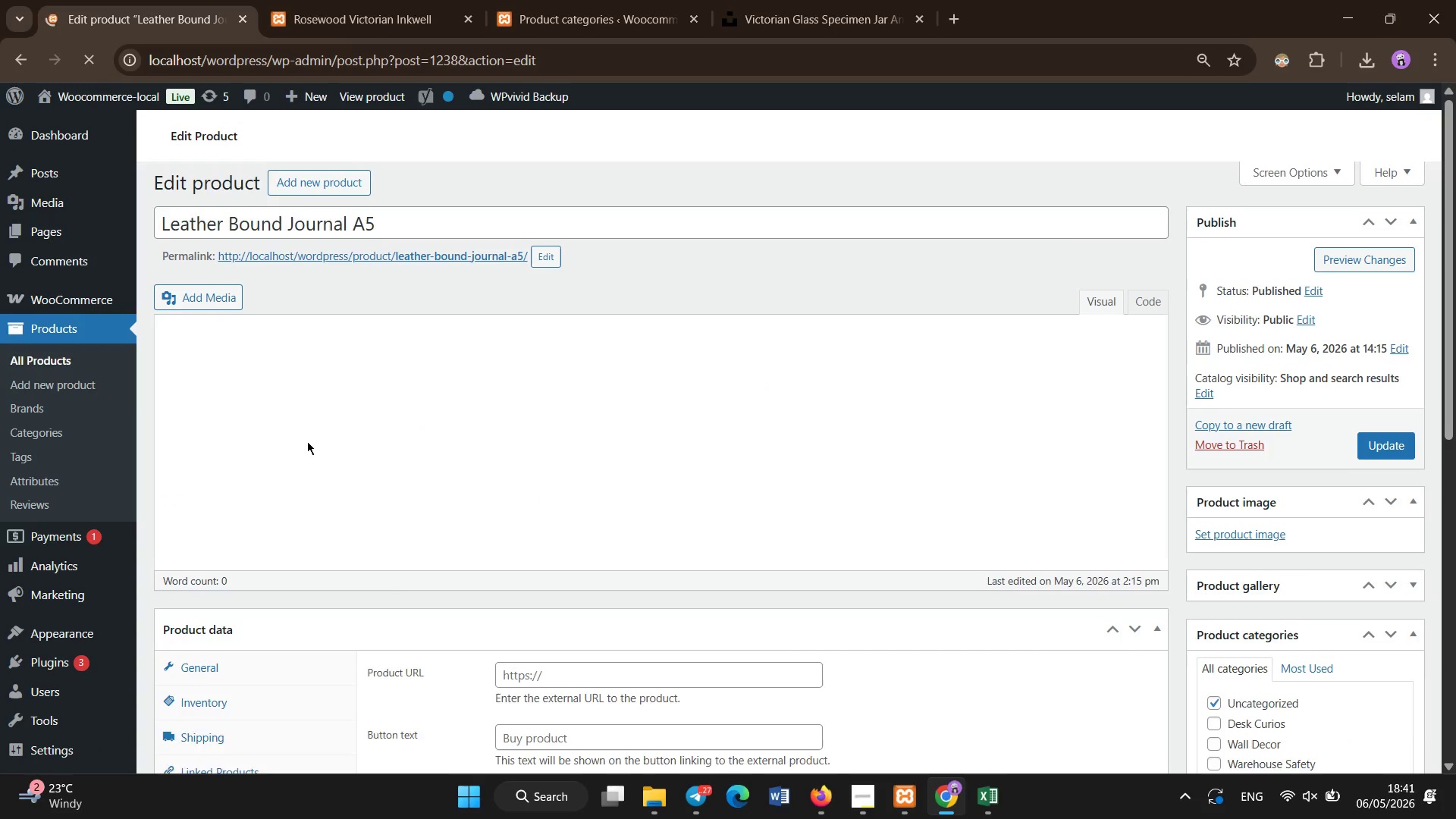 
scroll: coordinate [307, 441], scroll_direction: up, amount: 3.0
 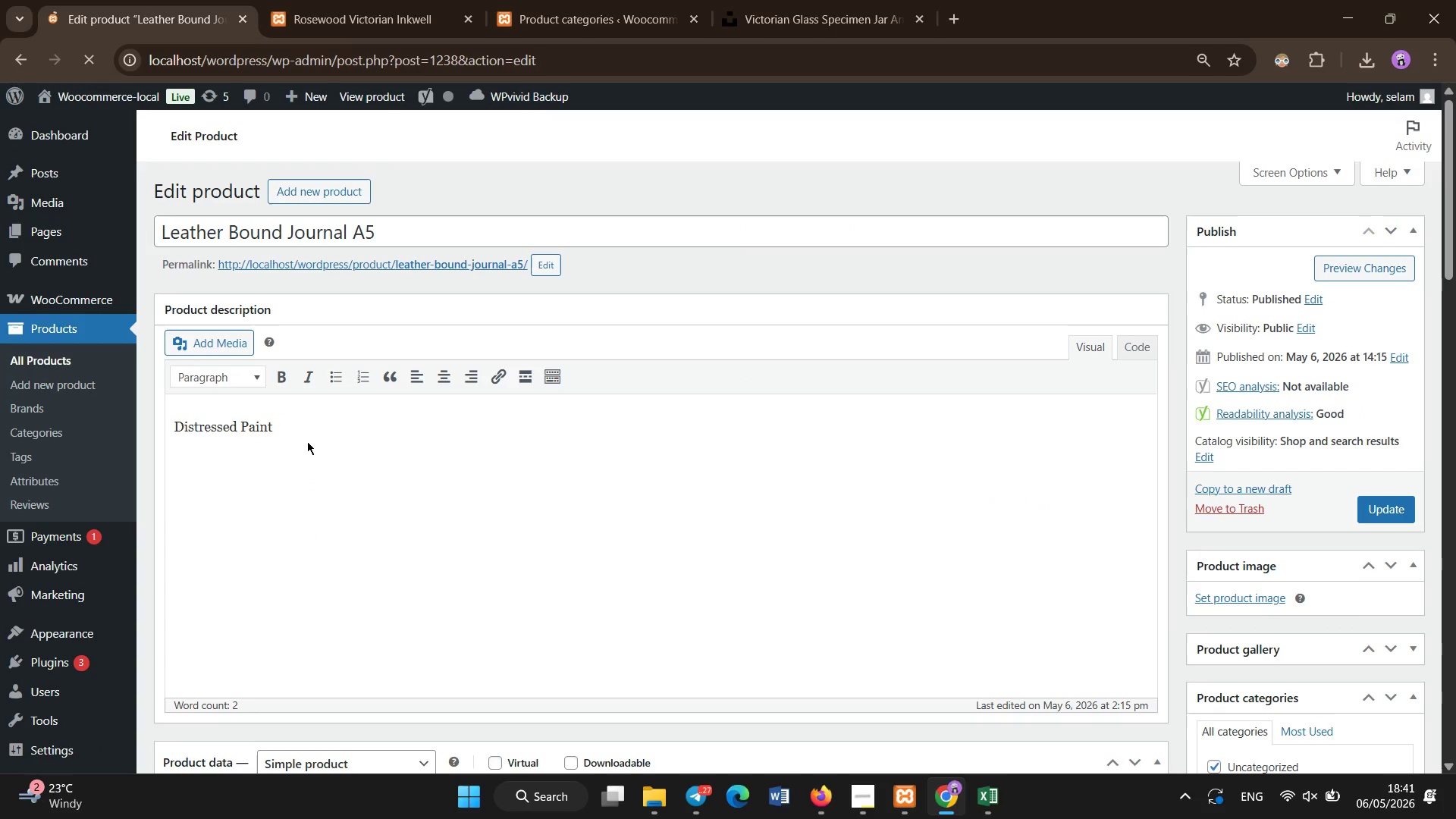 
scroll: coordinate [307, 441], scroll_direction: none, amount: 0.0
 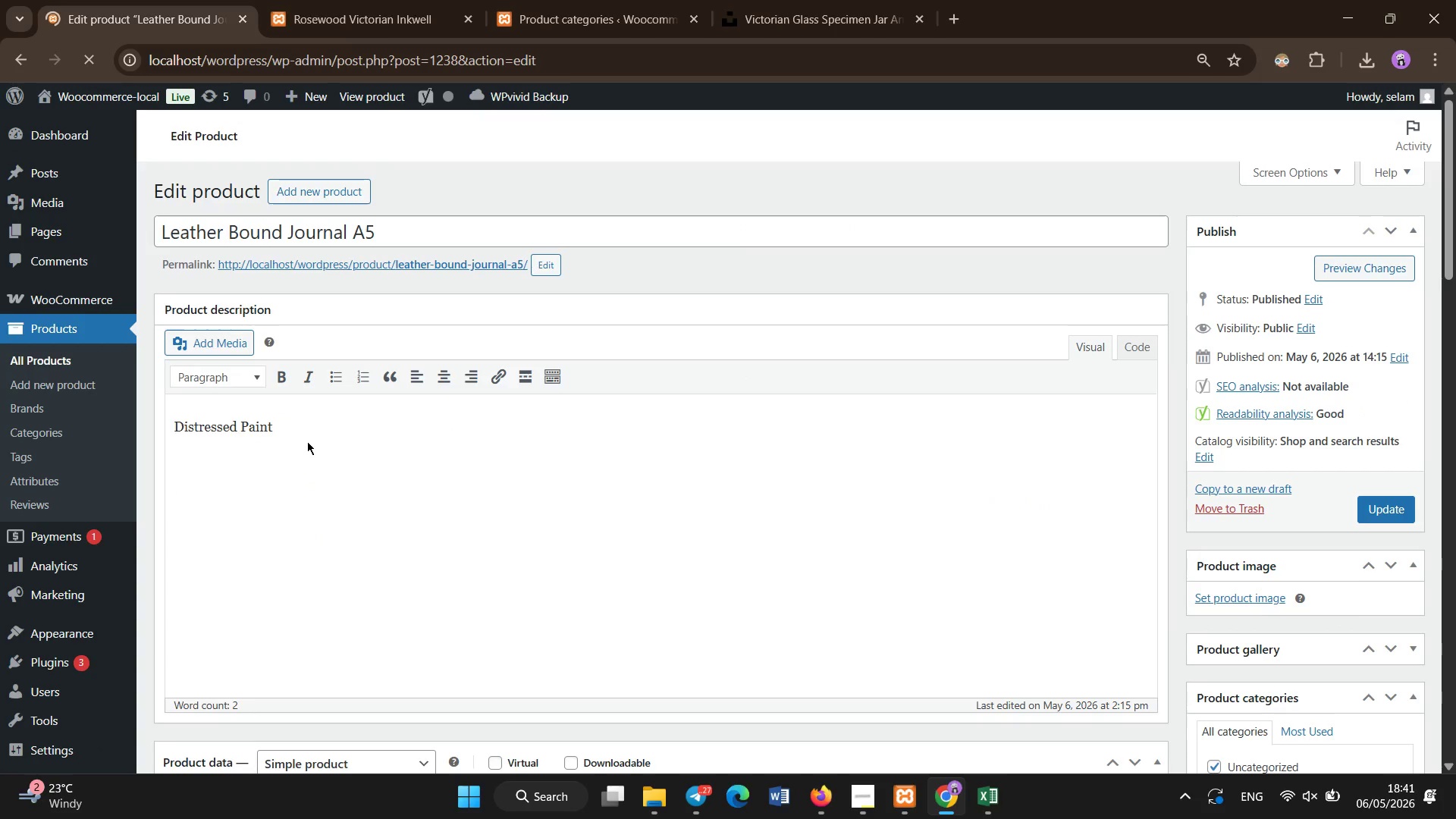 
scroll: coordinate [307, 441], scroll_direction: up, amount: 2.0
 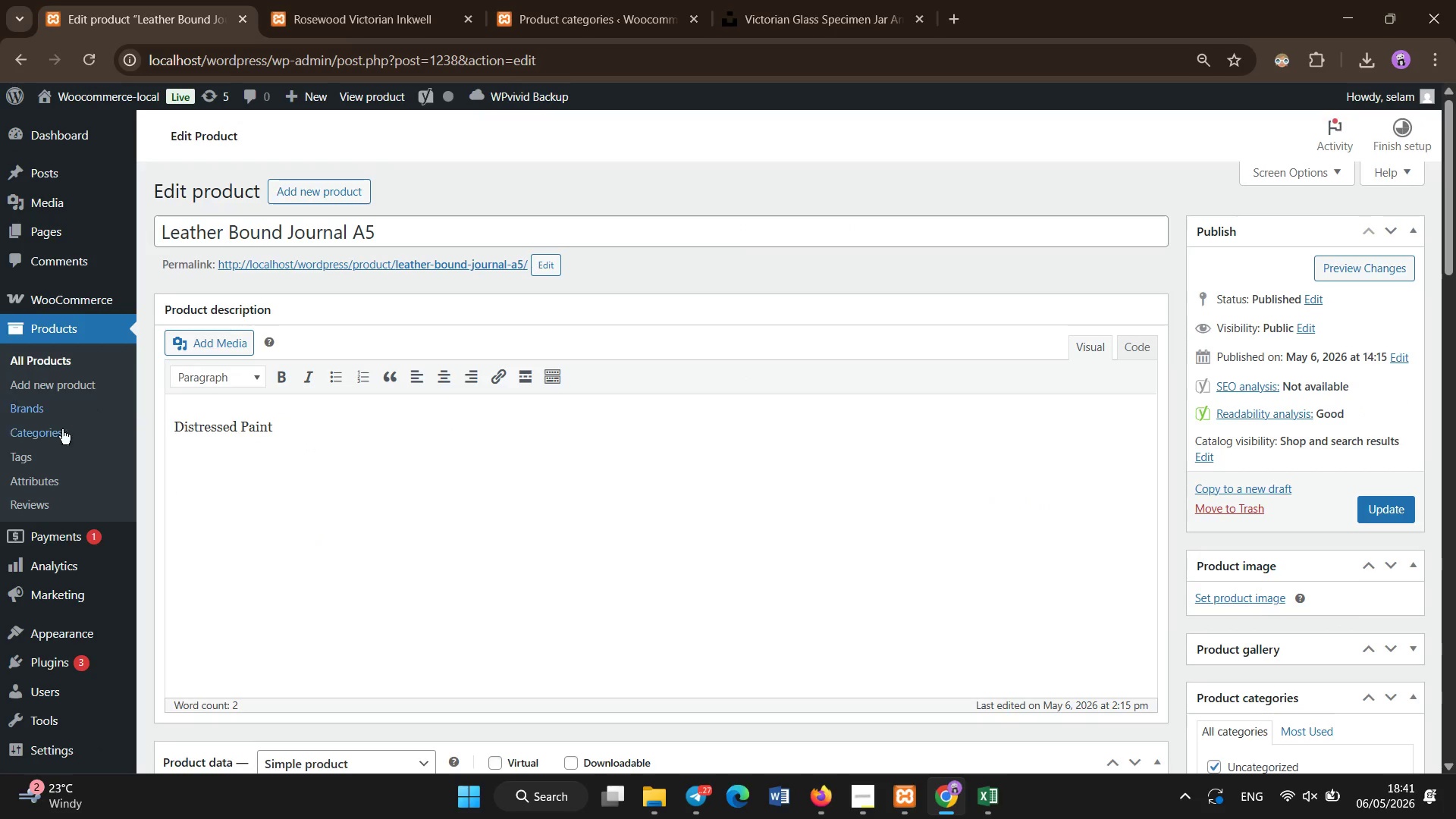 
left_click([30, 479])
 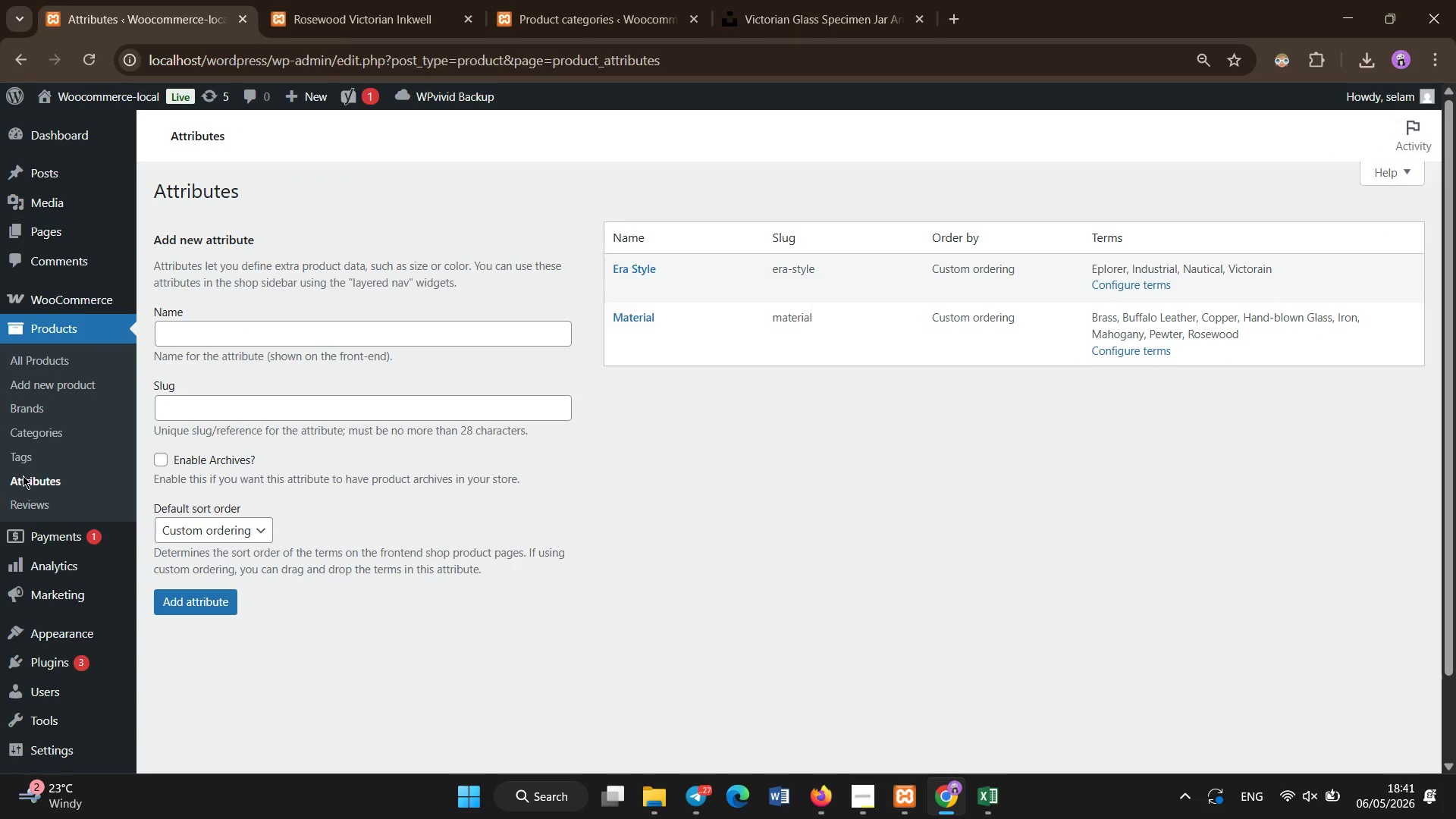 
wait(11.61)
 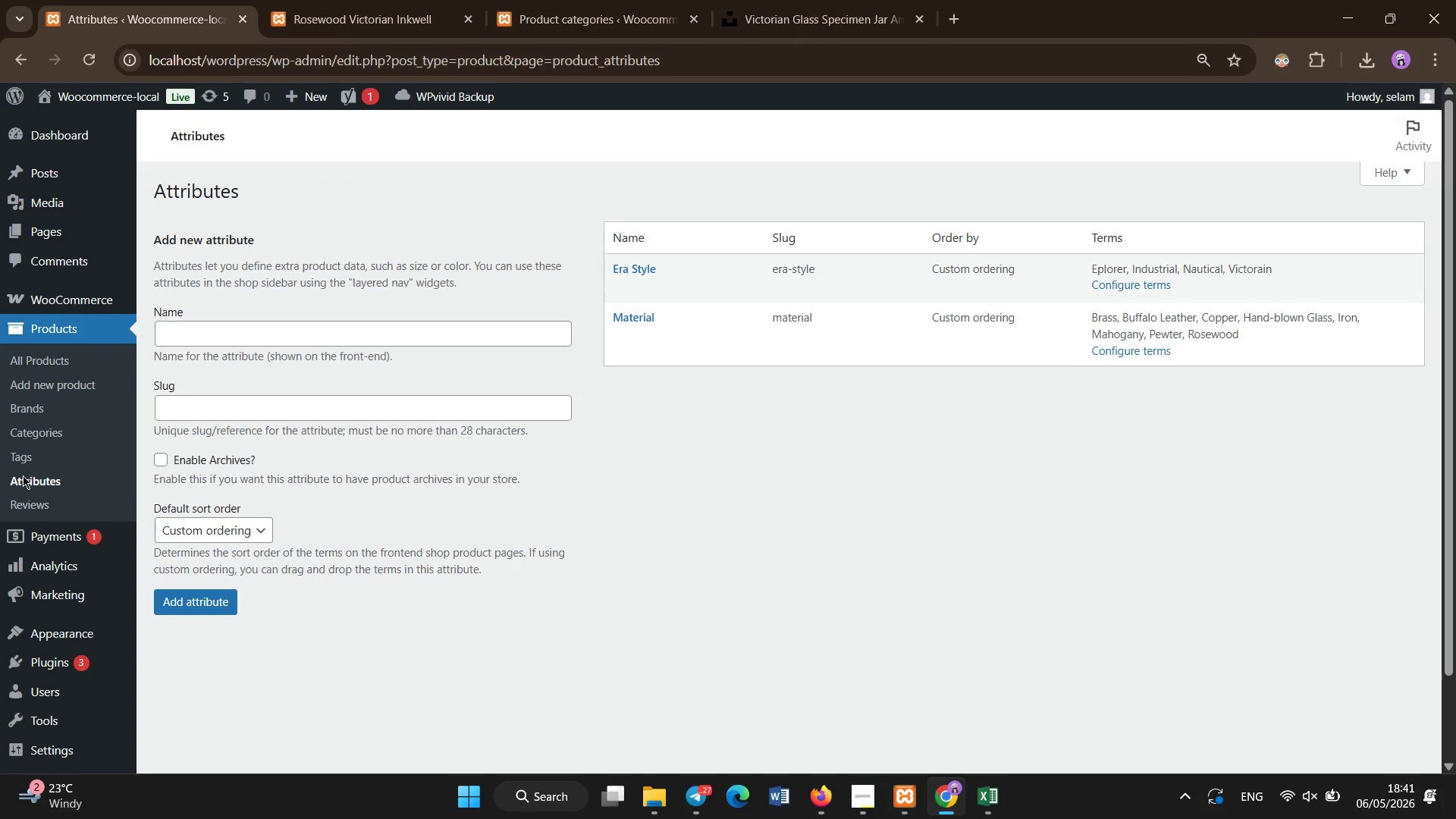 
left_click([1127, 278])
 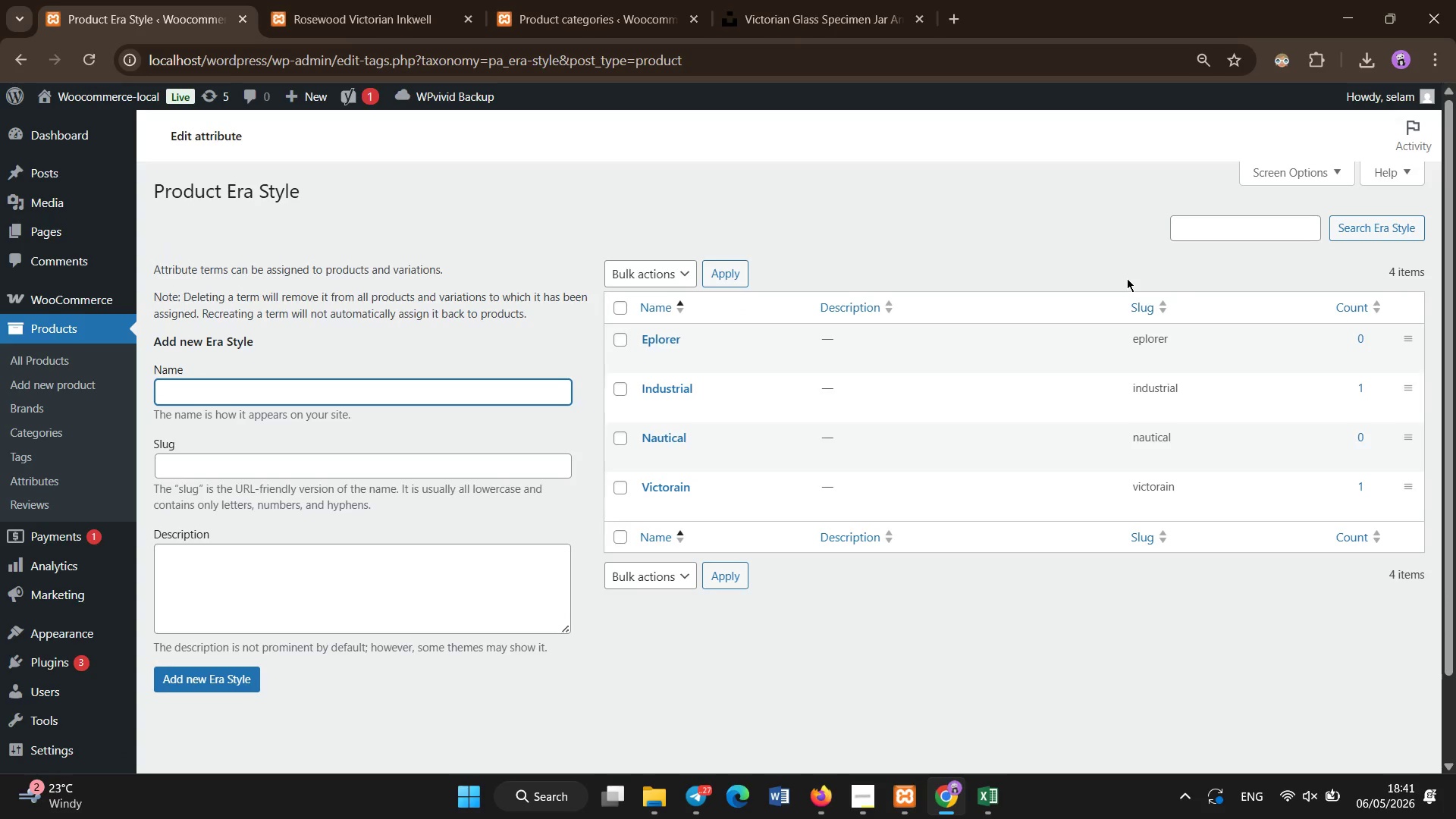 
wait(10.42)
 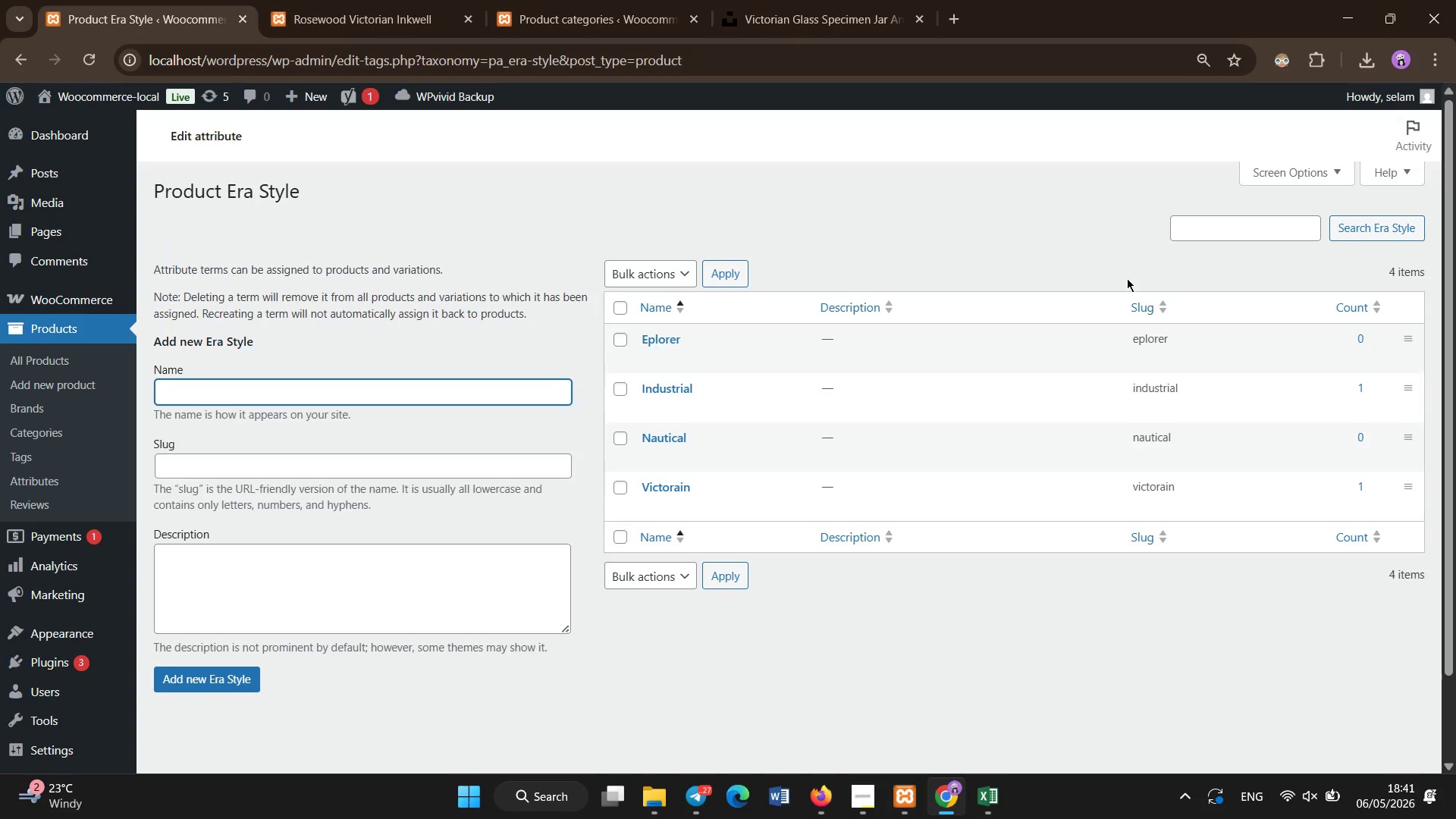 
scroll: coordinate [1127, 277], scroll_direction: none, amount: 0.0
 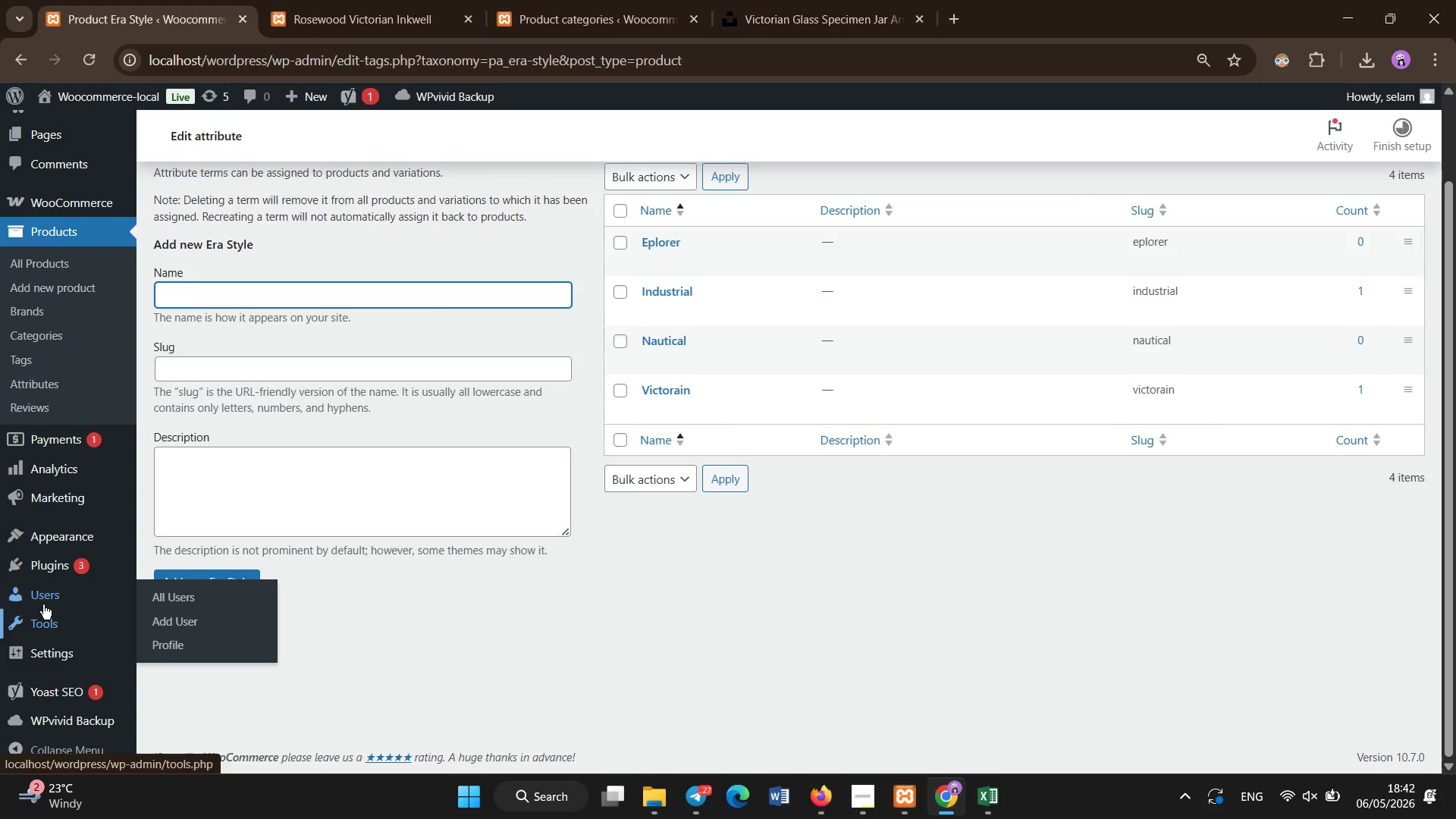 
left_click([50, 262])
 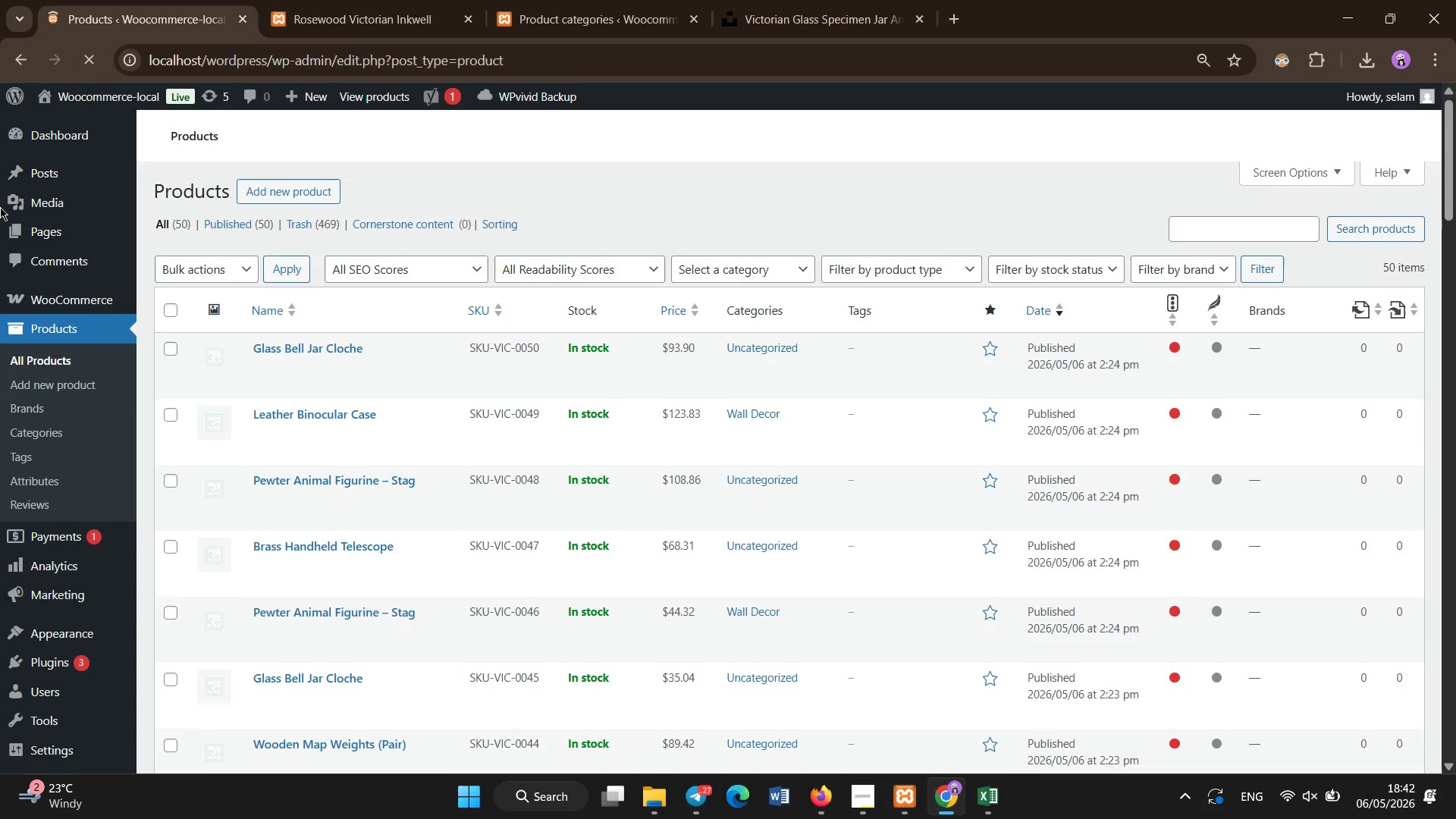 
wait(5.75)
 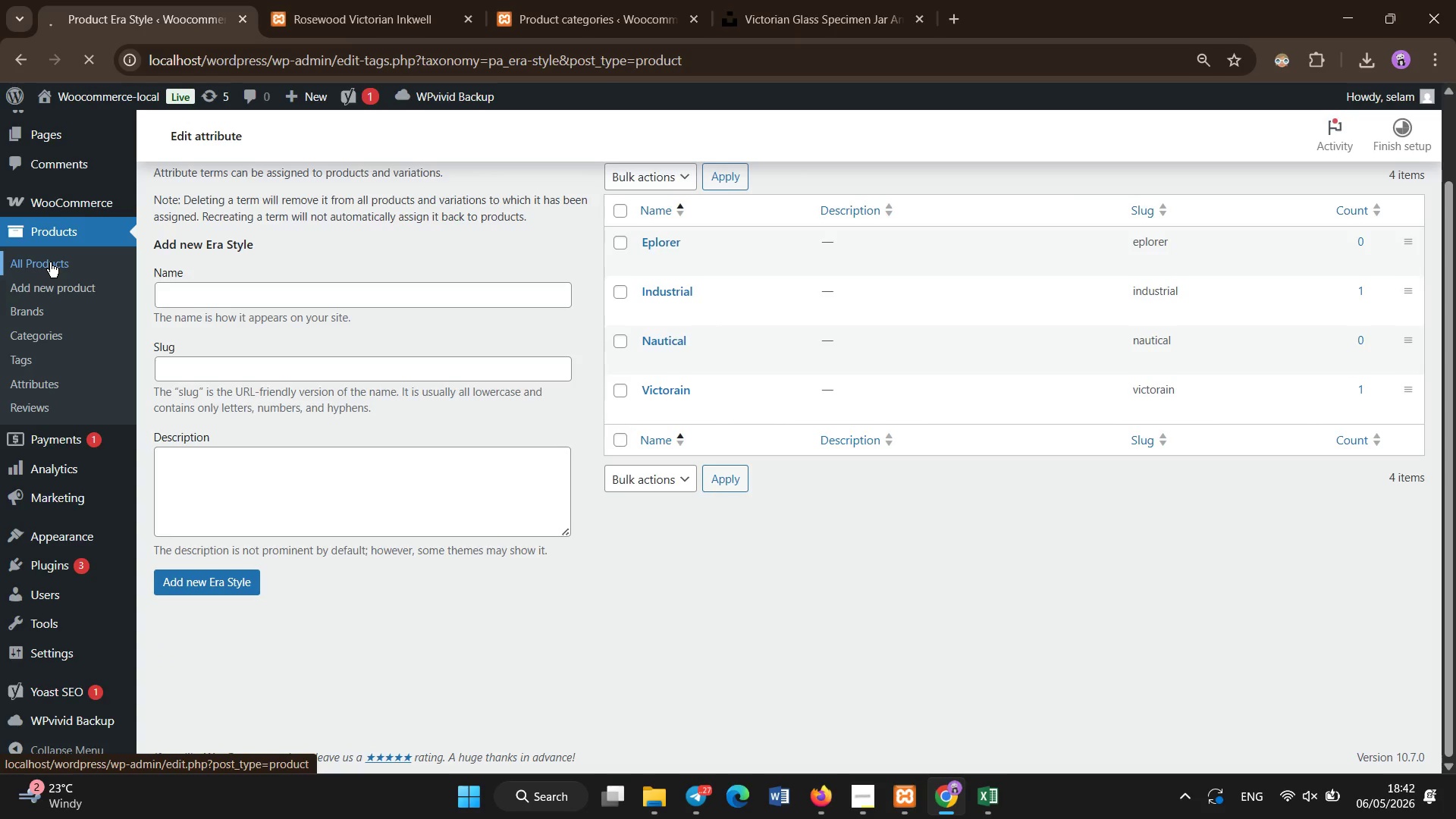 
scroll: coordinate [231, 271], scroll_direction: down, amount: 3.0
 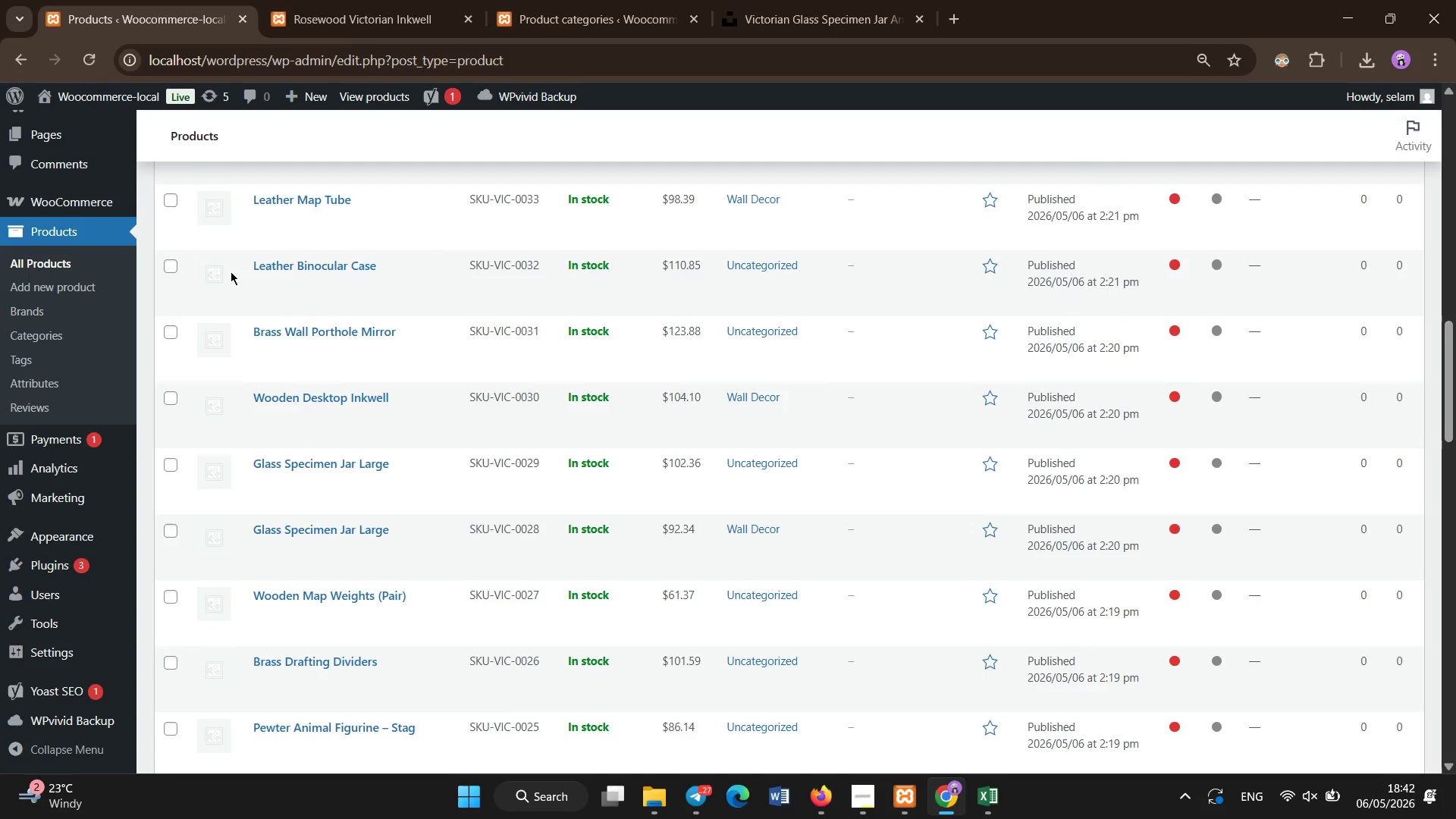 
scroll: coordinate [231, 271], scroll_direction: none, amount: 0.0
 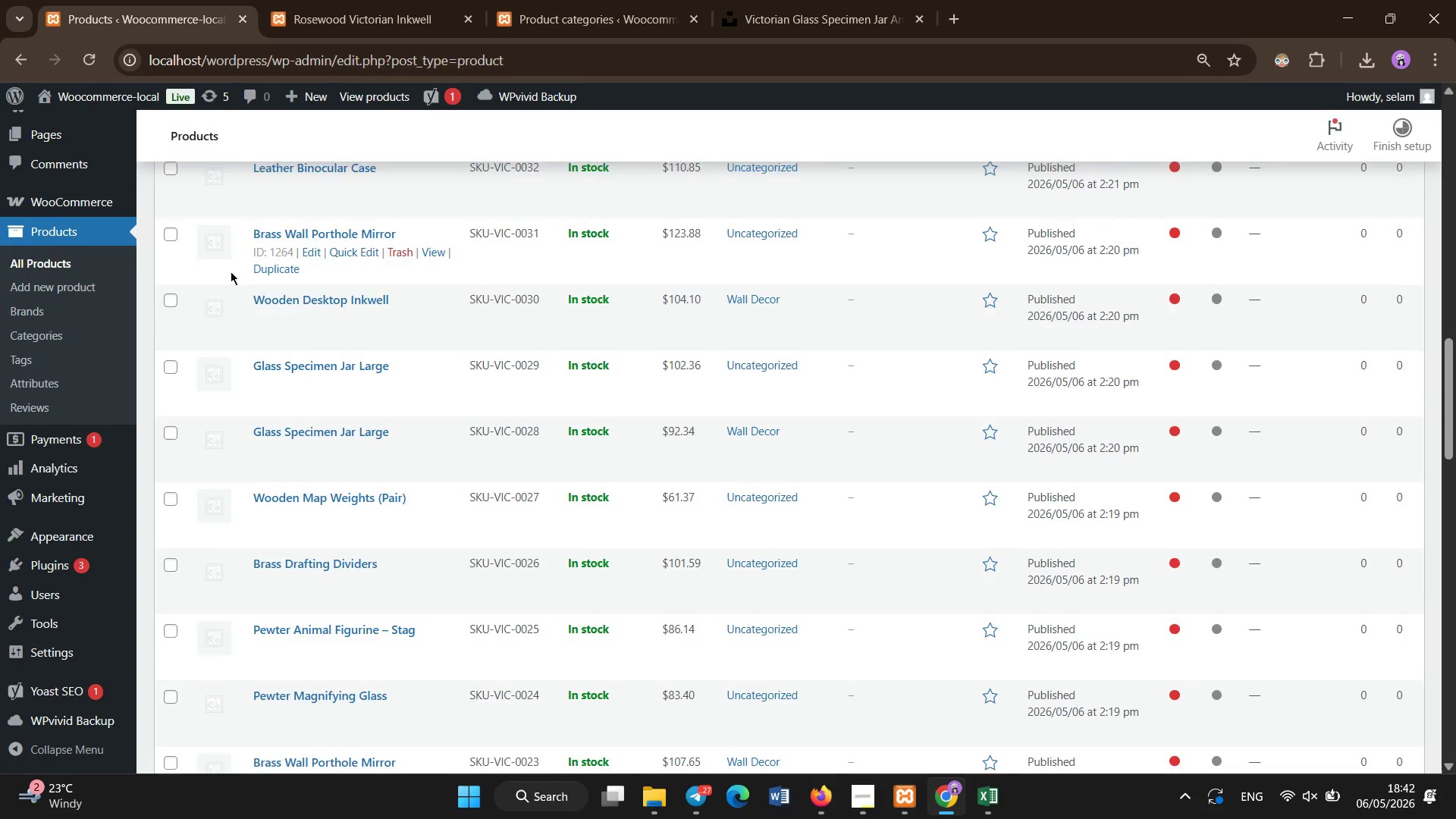 
scroll: coordinate [281, 418], scroll_direction: down, amount: 18.0
 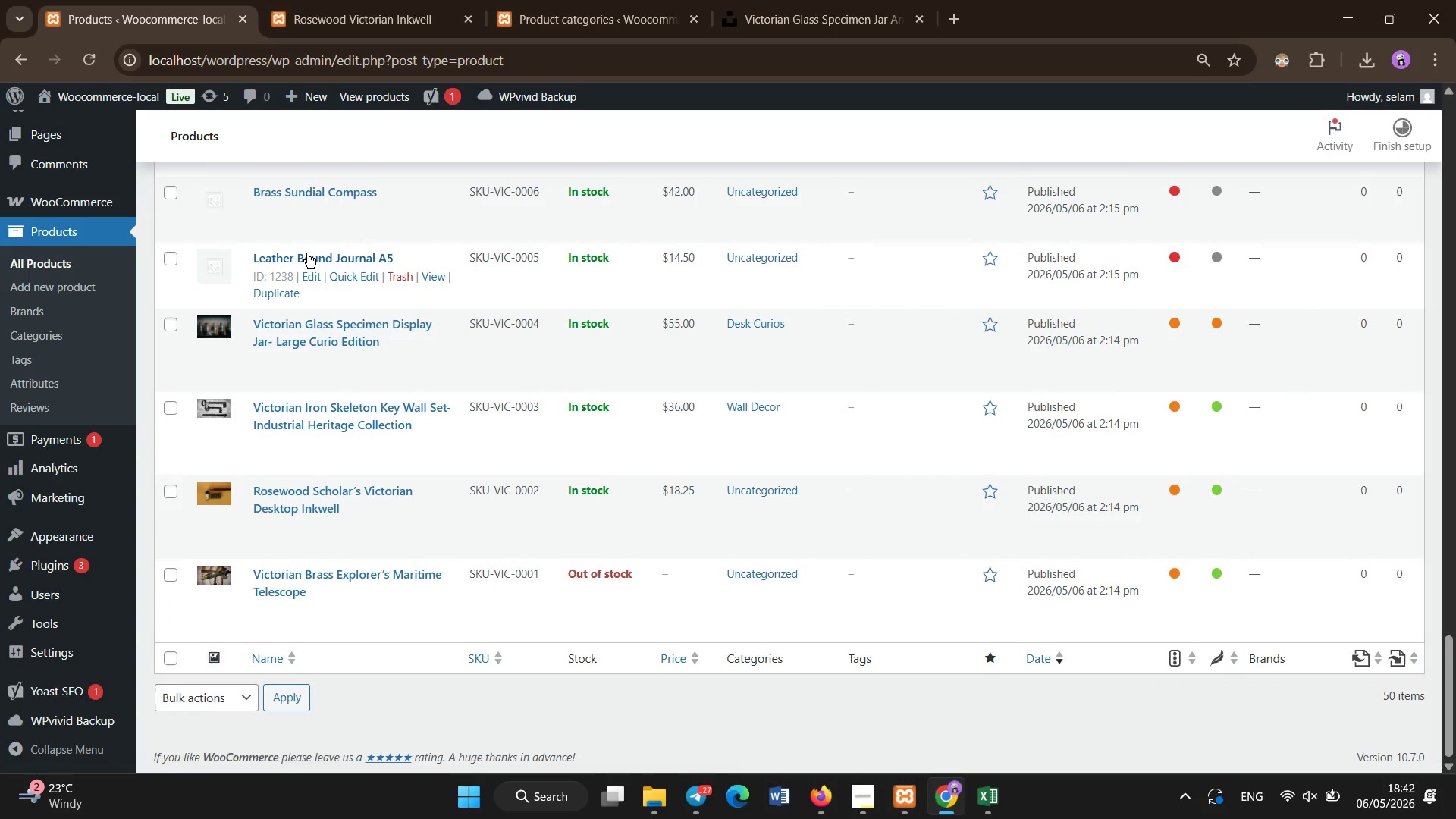 
left_click([309, 257])
 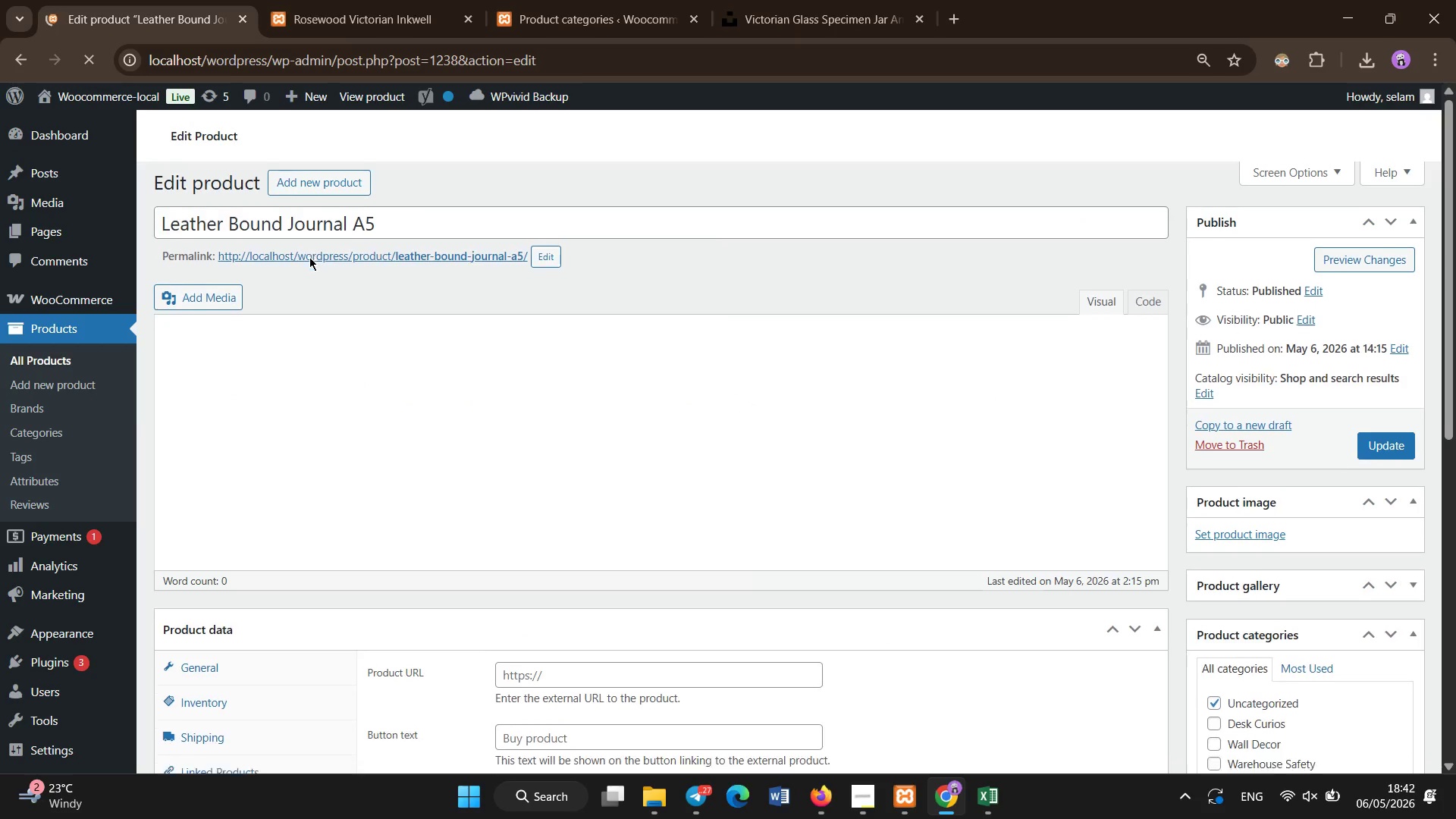 
wait(7.62)
 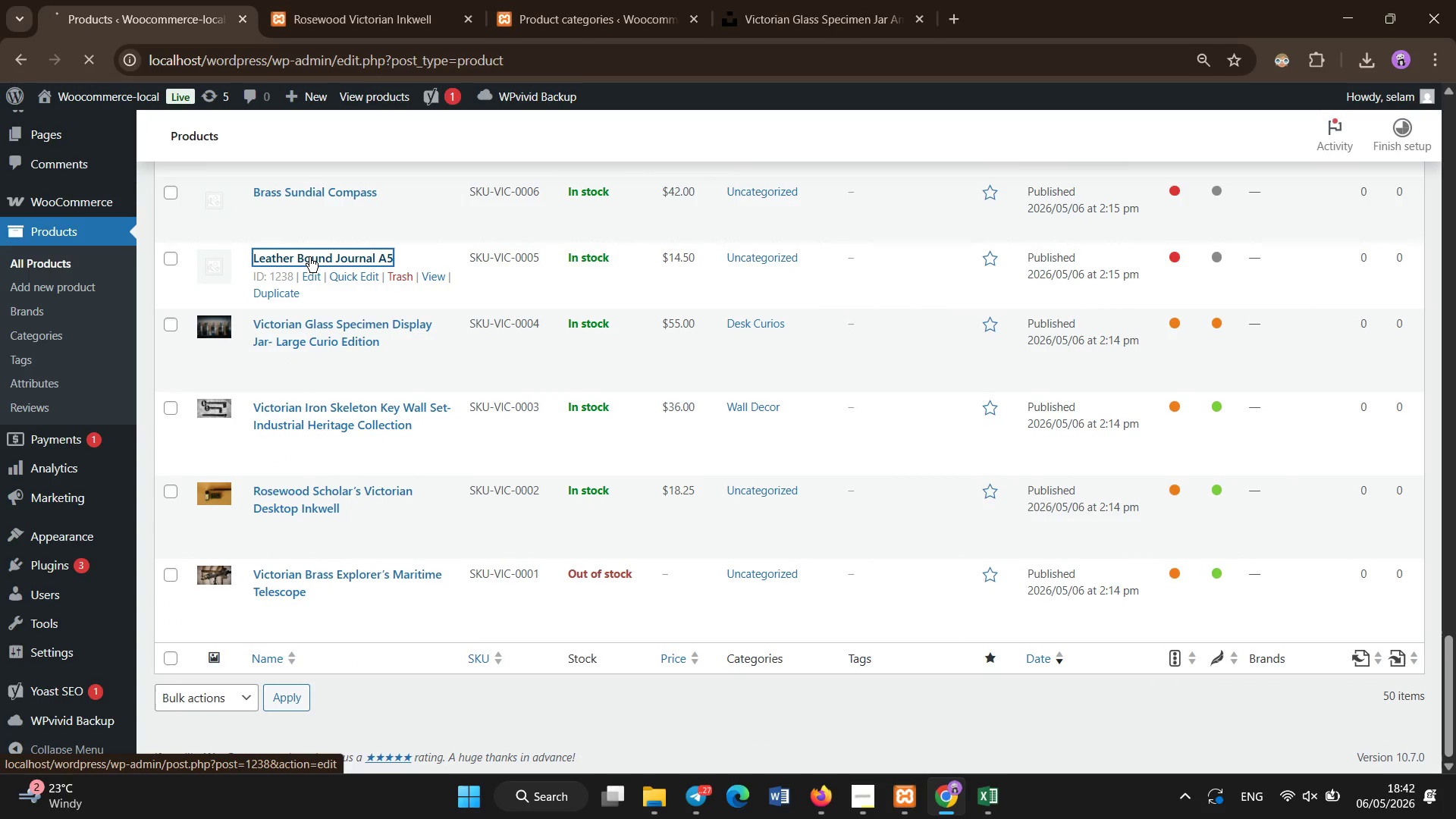 
left_click([391, 231])
 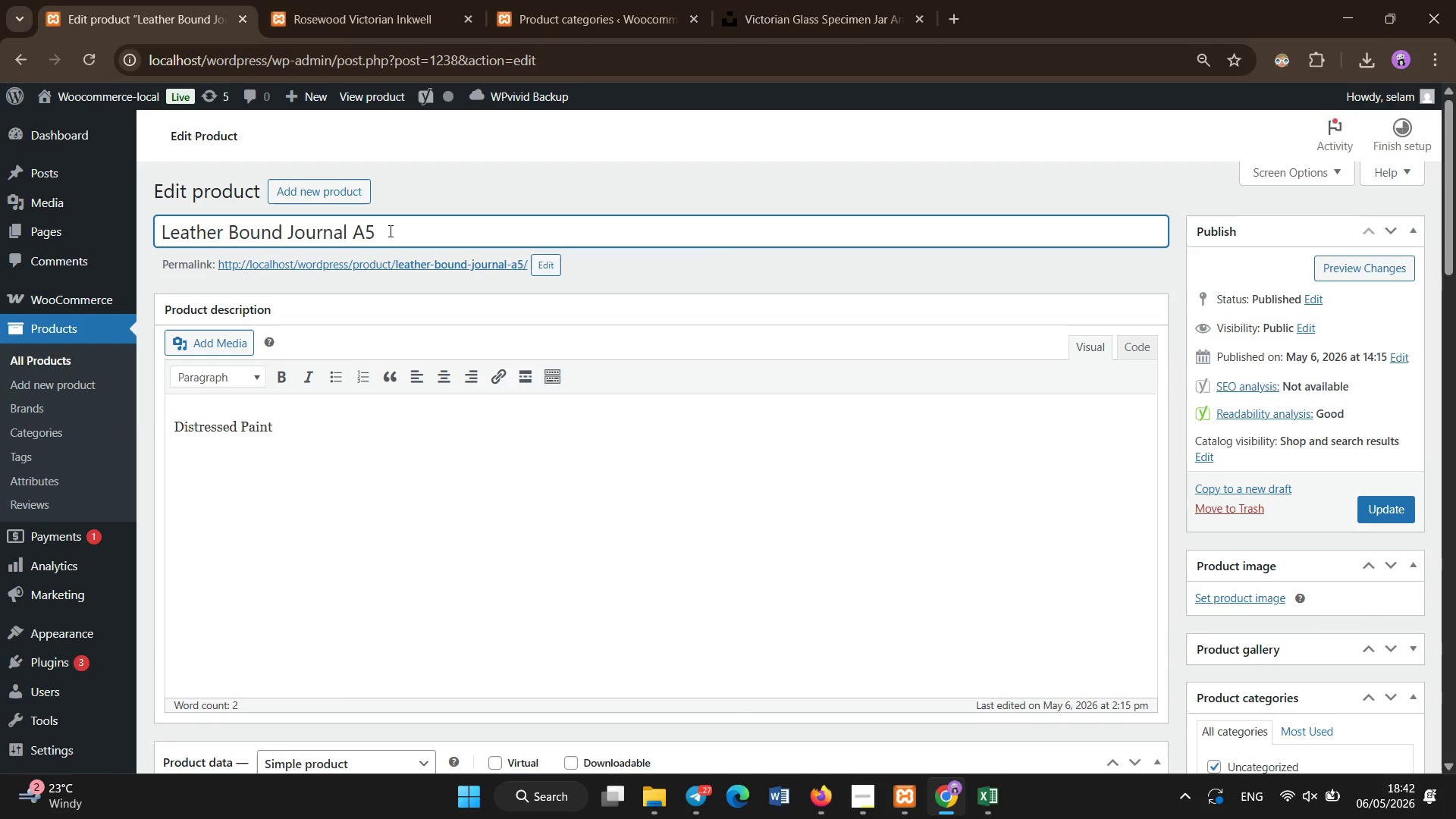 
wait(8.83)
 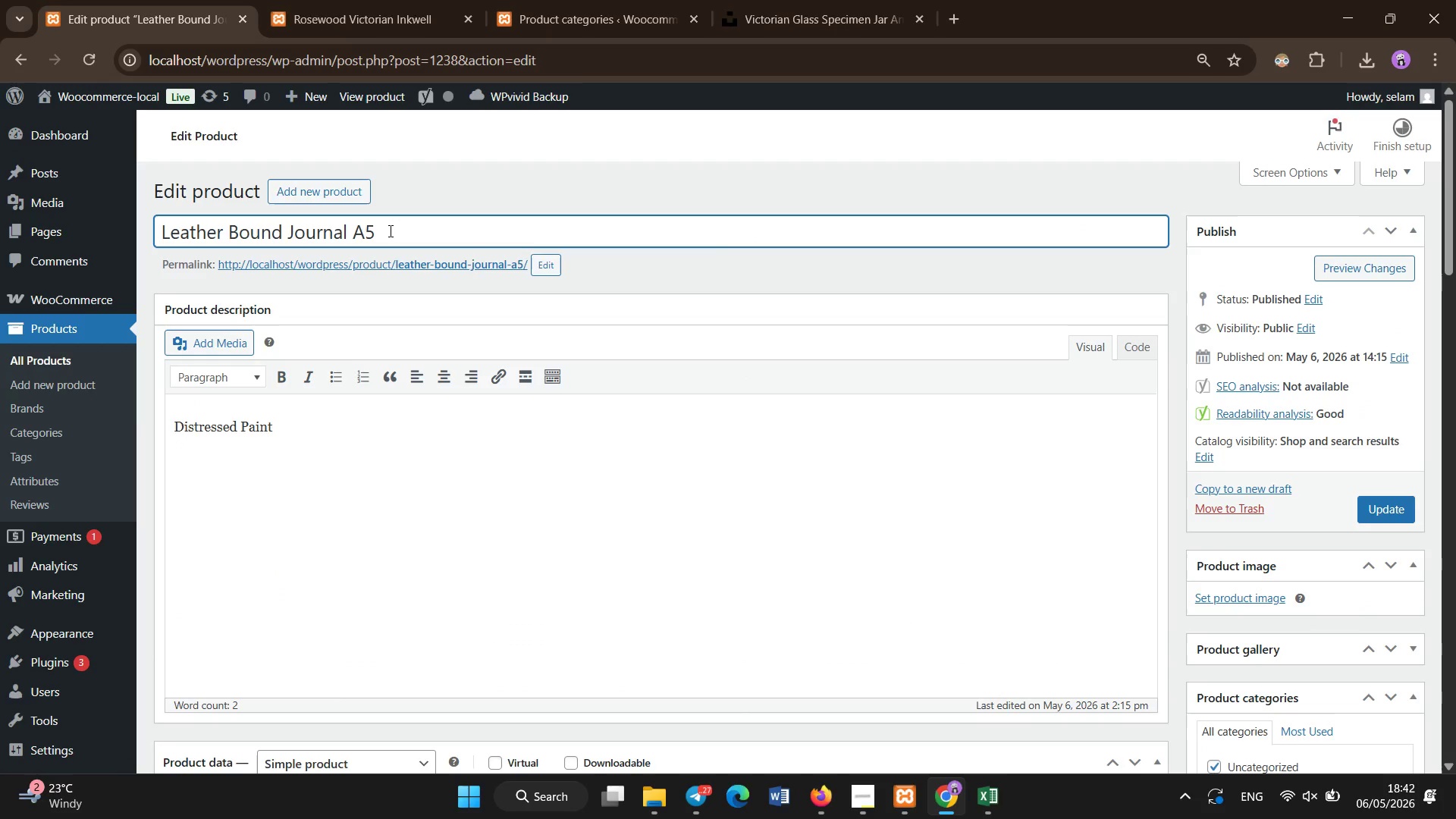 
left_click([397, 237])
 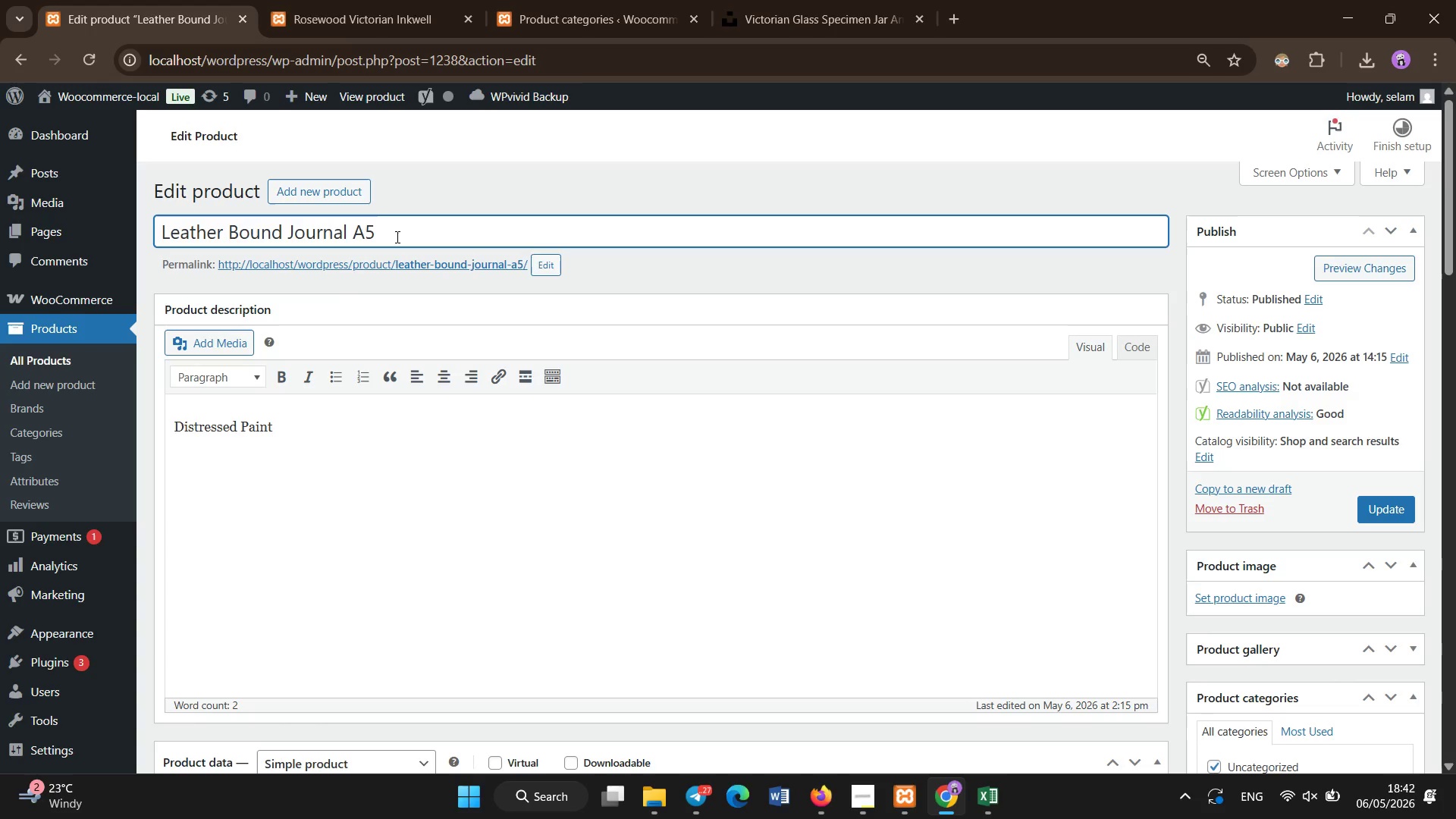 
key(Control+A)
 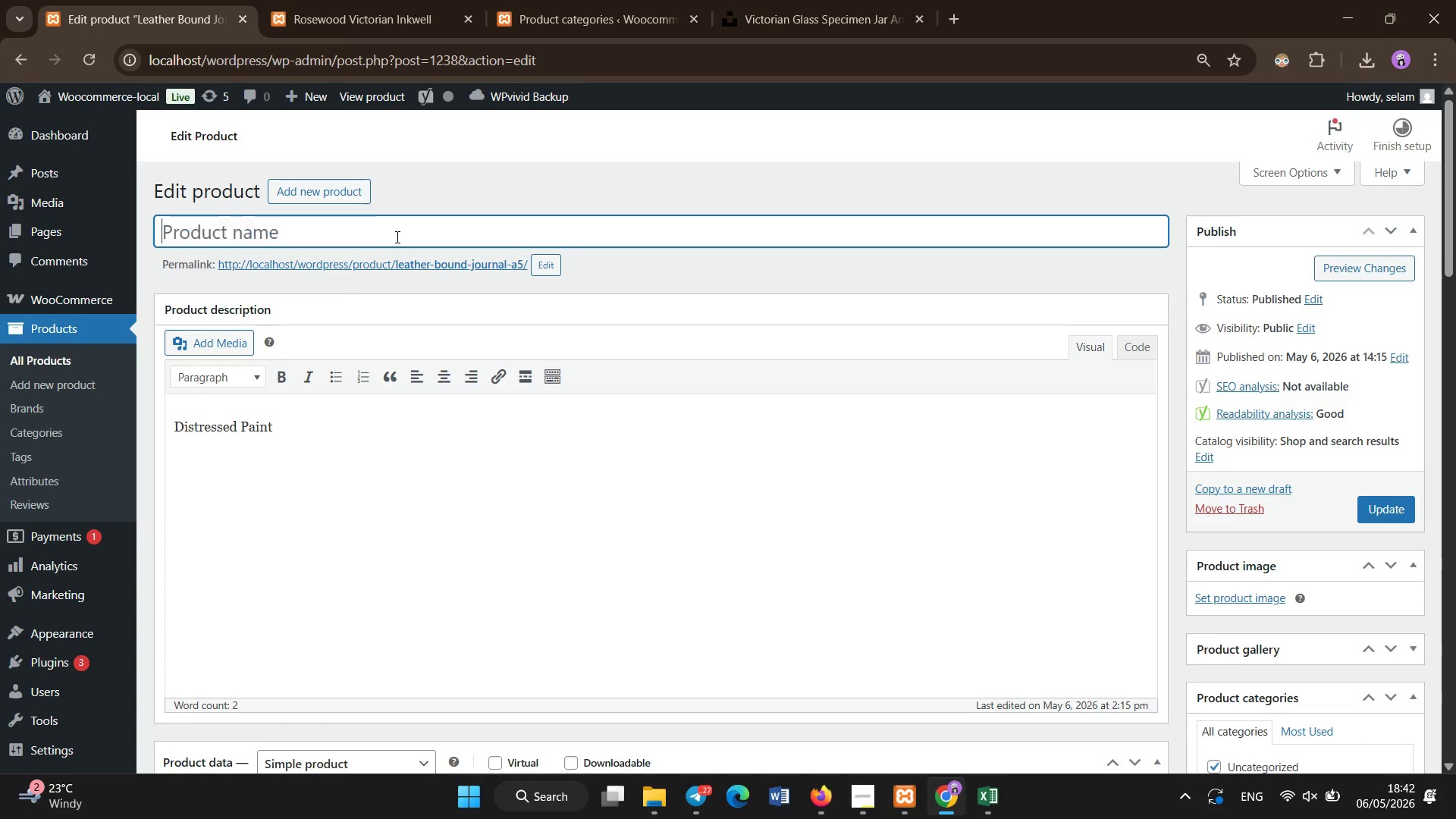 
key(Backspace)
type(Explorer`s Distressed Leather Travel Joura)
key(Backspace)
type(nal A5)
 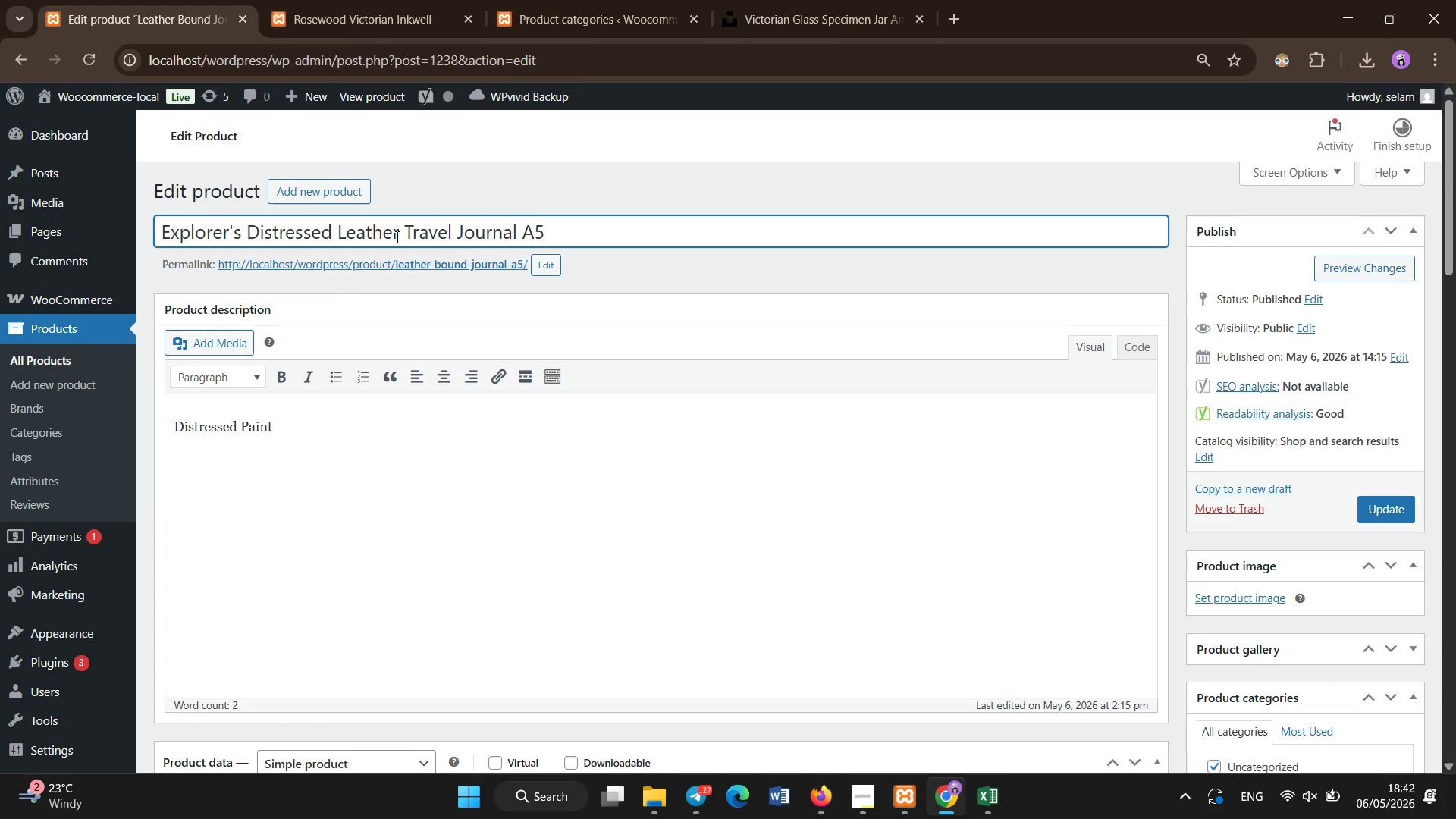 
scroll: coordinate [397, 237], scroll_direction: down, amount: 1.0
 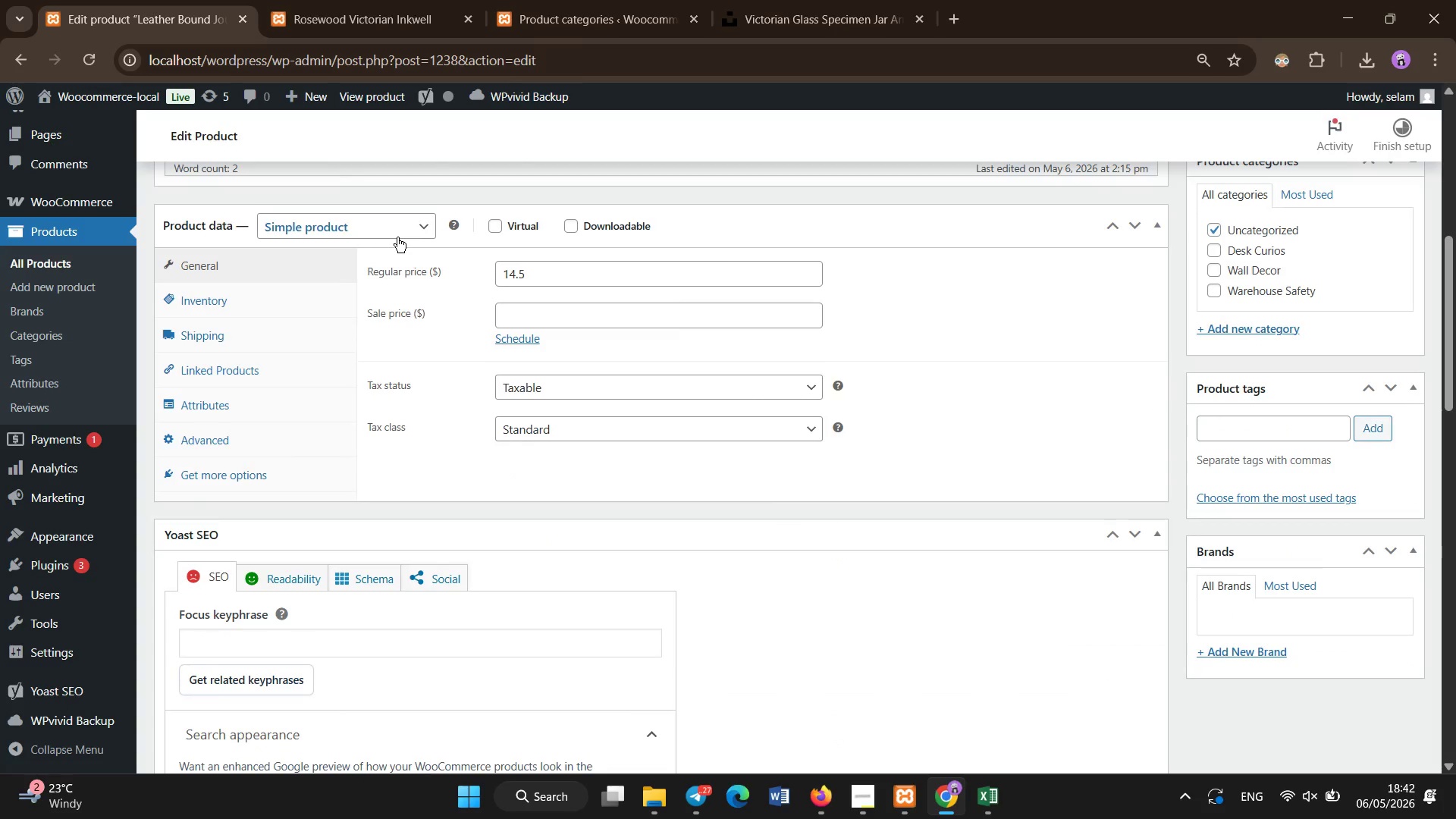 
scroll: coordinate [397, 237], scroll_direction: none, amount: 0.0
 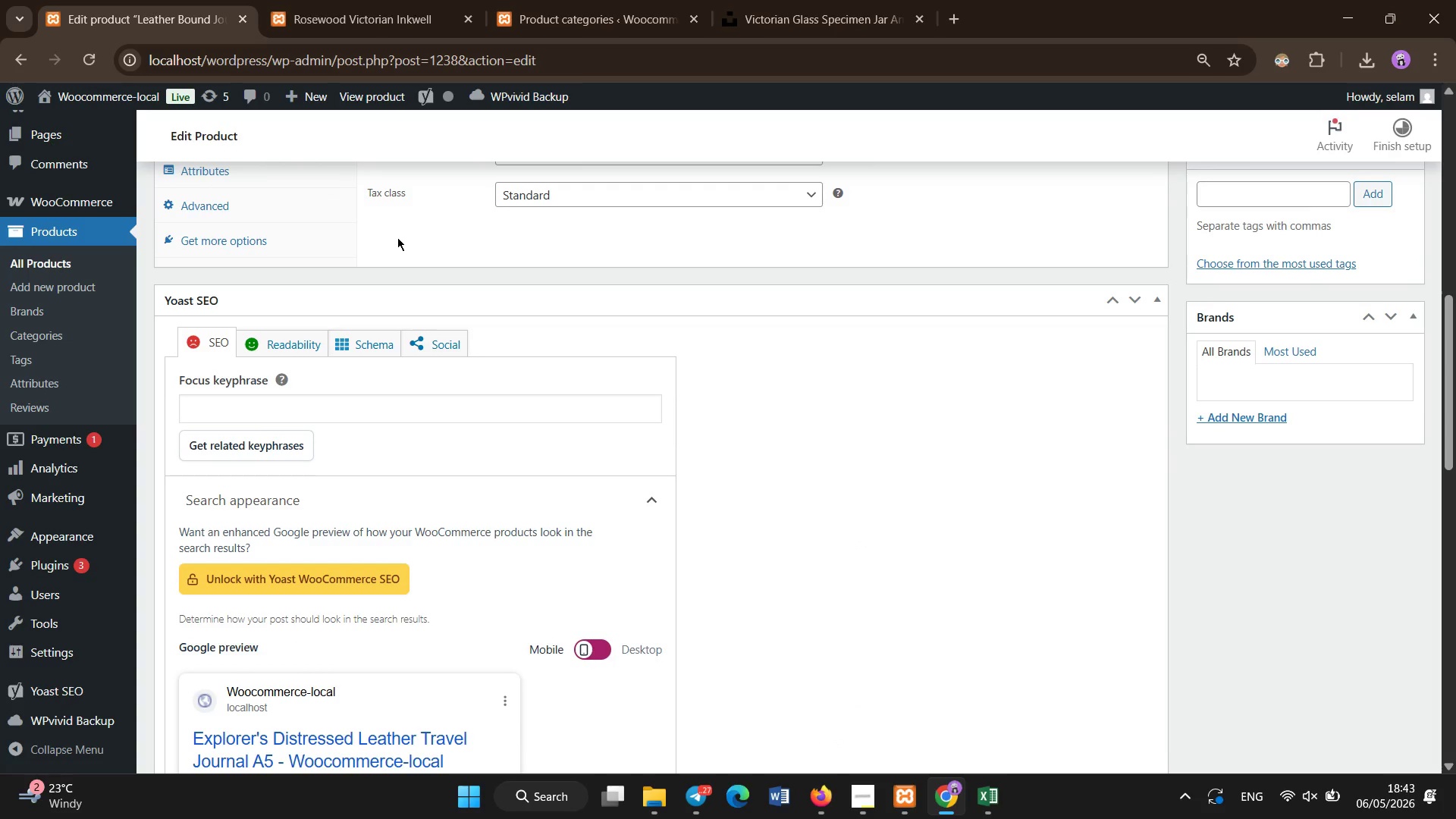 
scroll: coordinate [397, 237], scroll_direction: down, amount: 3.0
 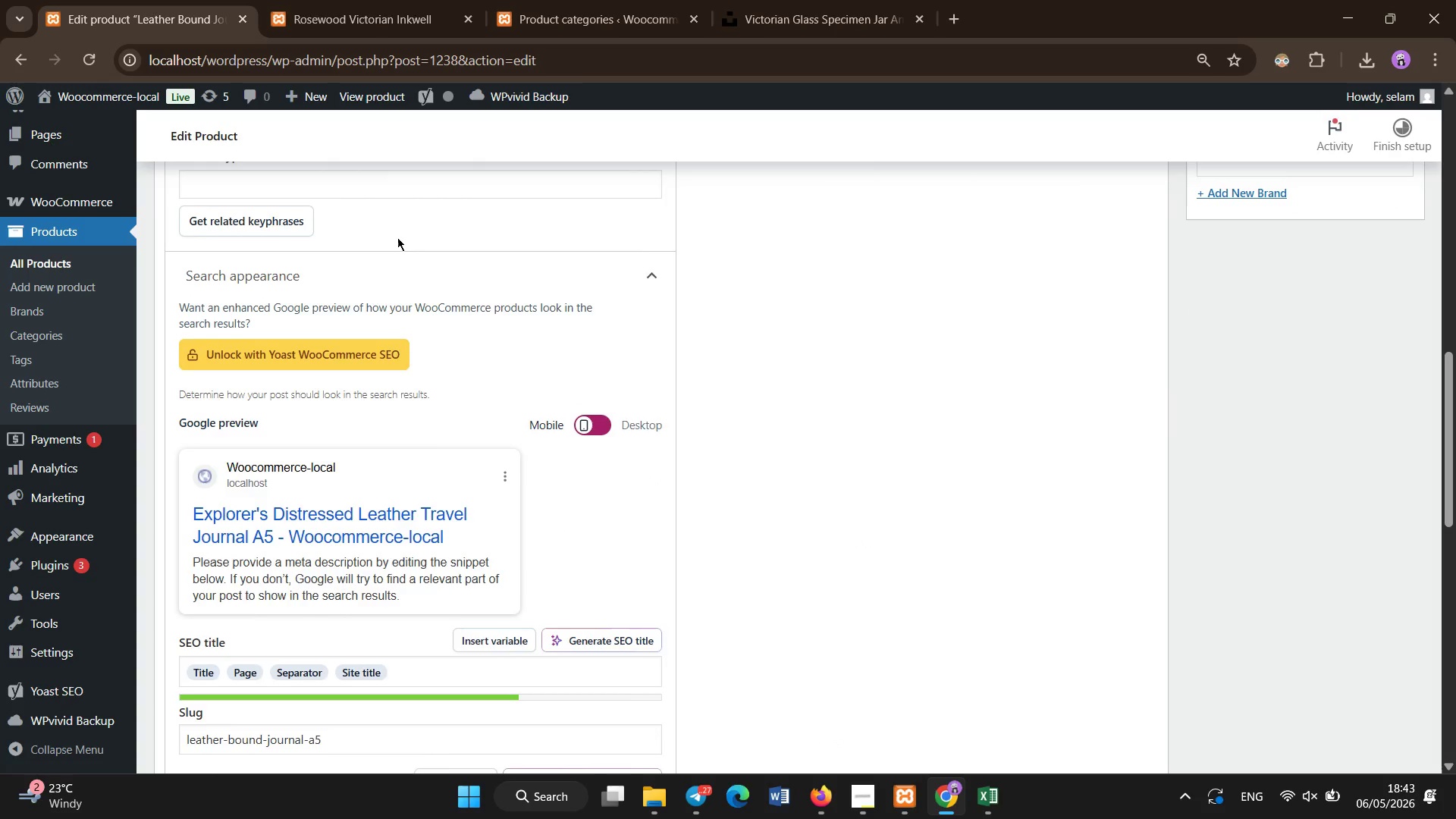 
scroll: coordinate [401, 276], scroll_direction: none, amount: 0.0
 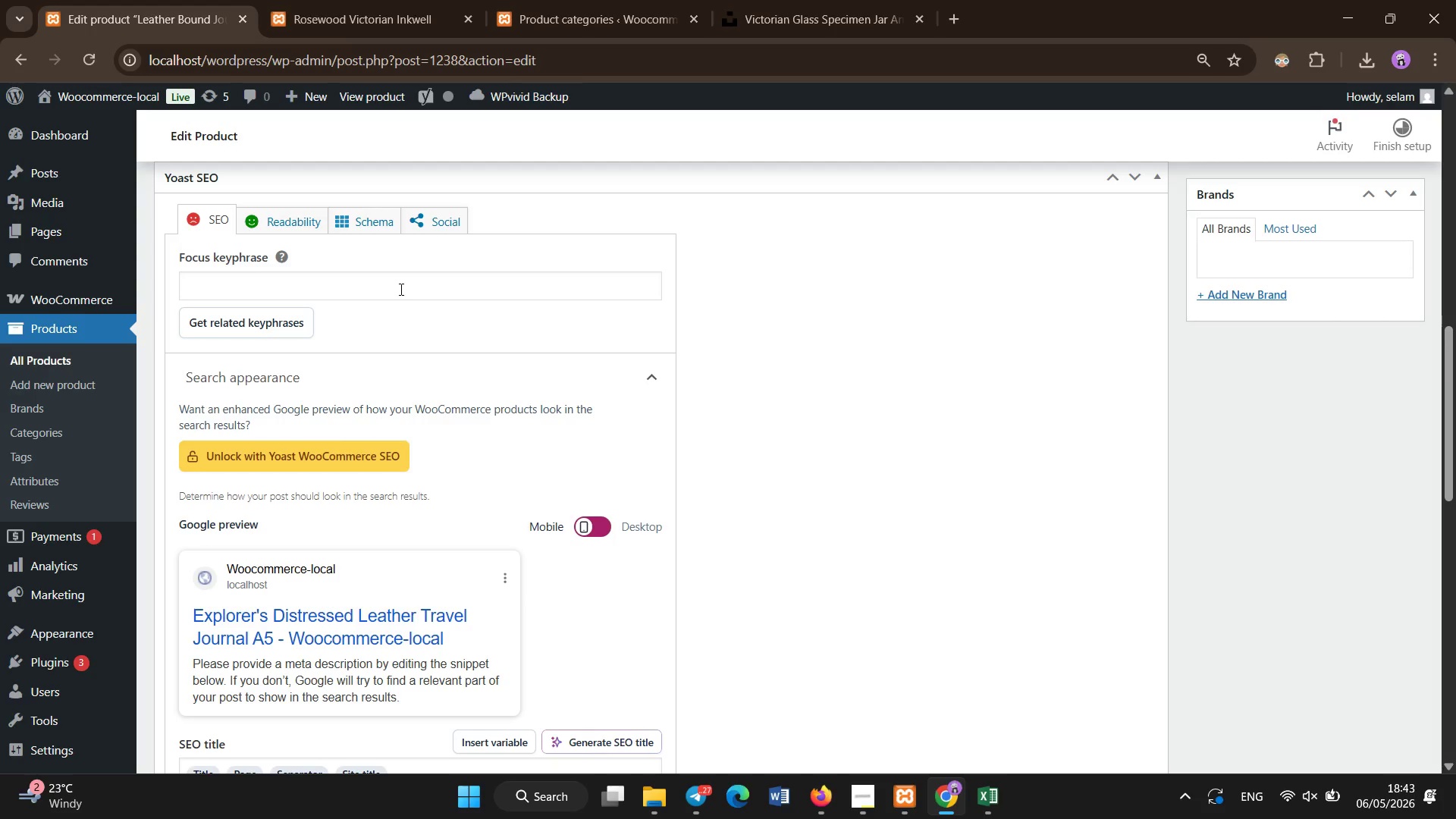 
left_click([401, 290])
 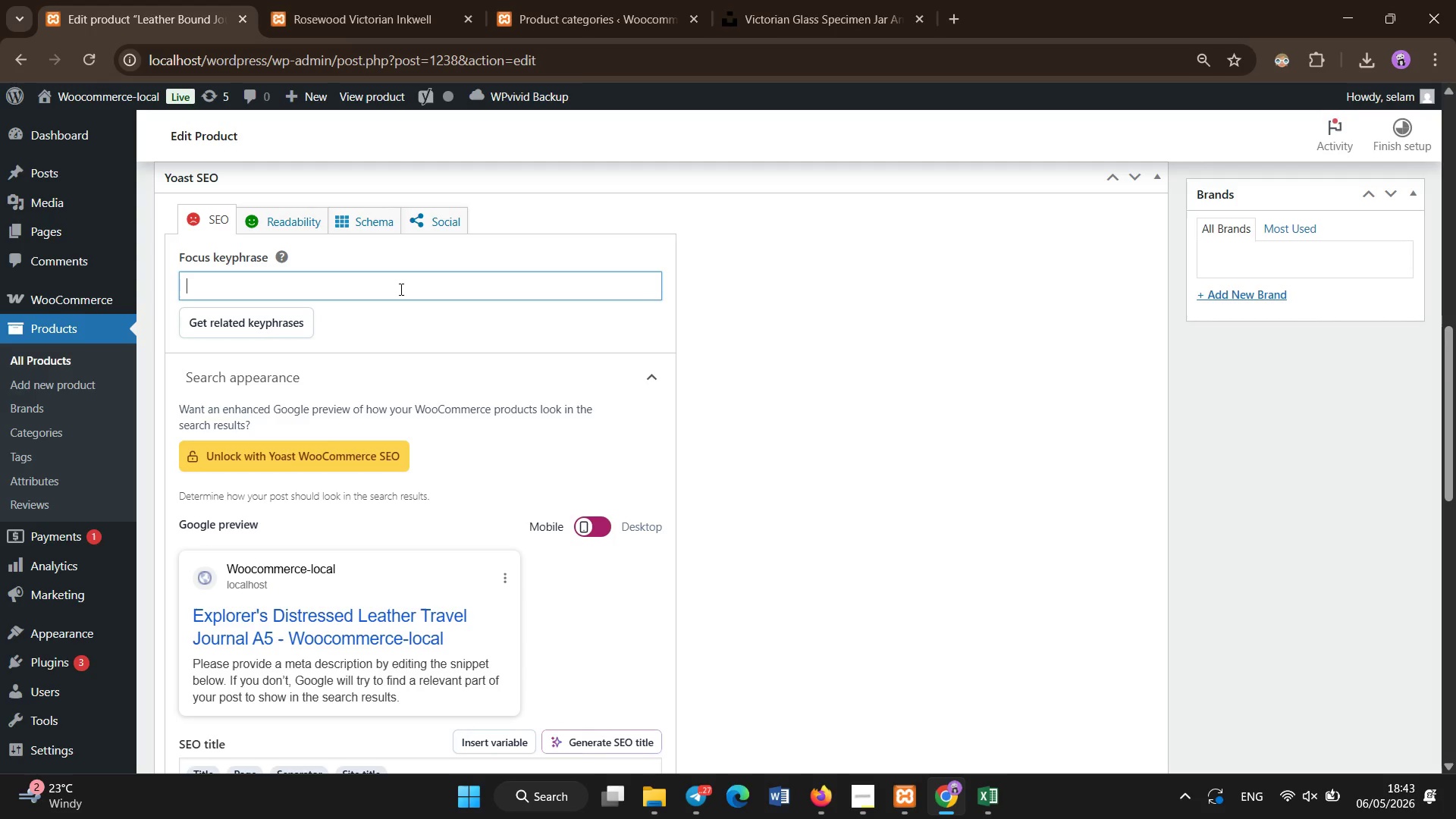 
scroll: coordinate [401, 290], scroll_direction: up, amount: 24.0
 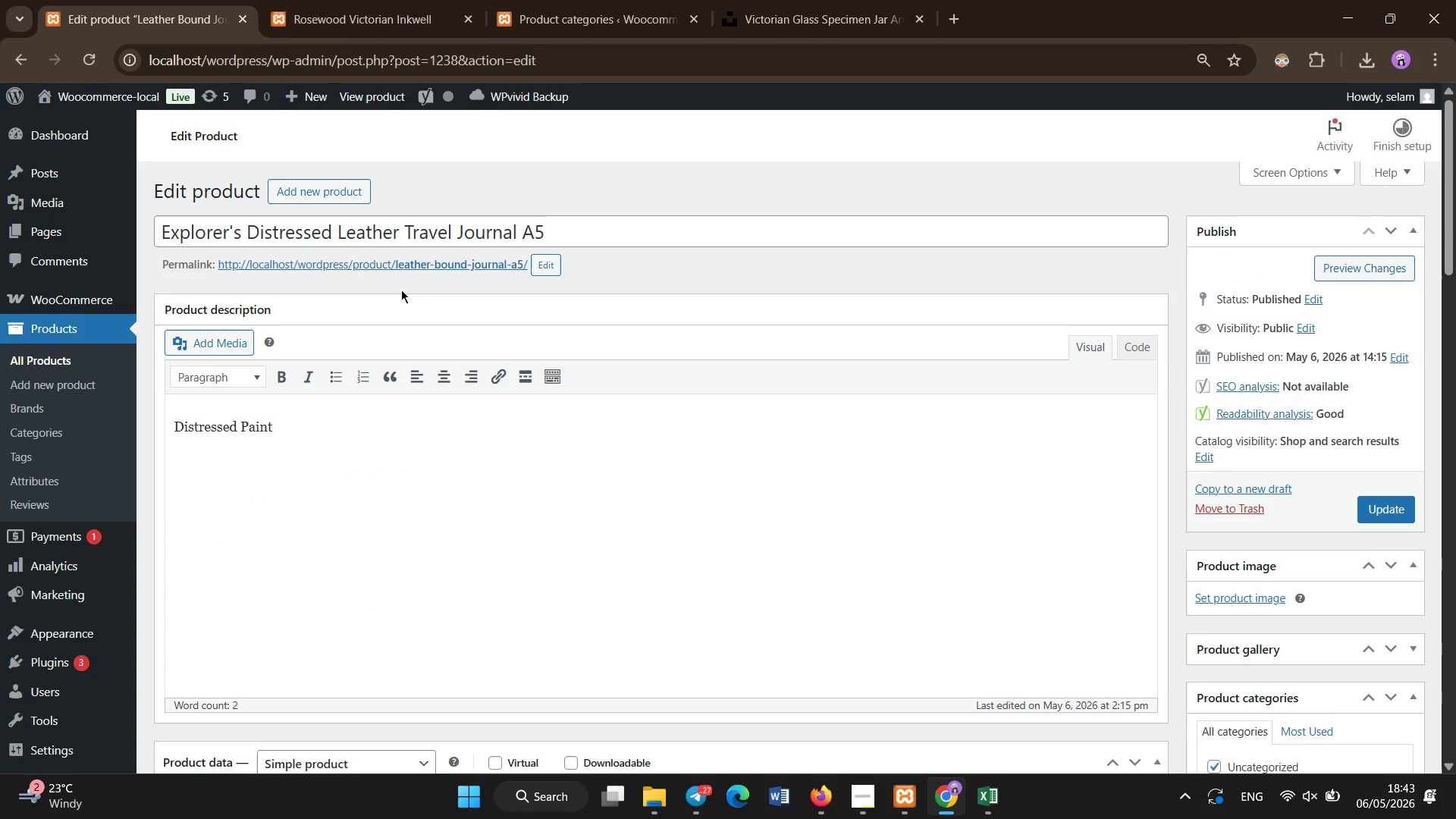 
scroll: coordinate [401, 290], scroll_direction: down, amount: 1.0
 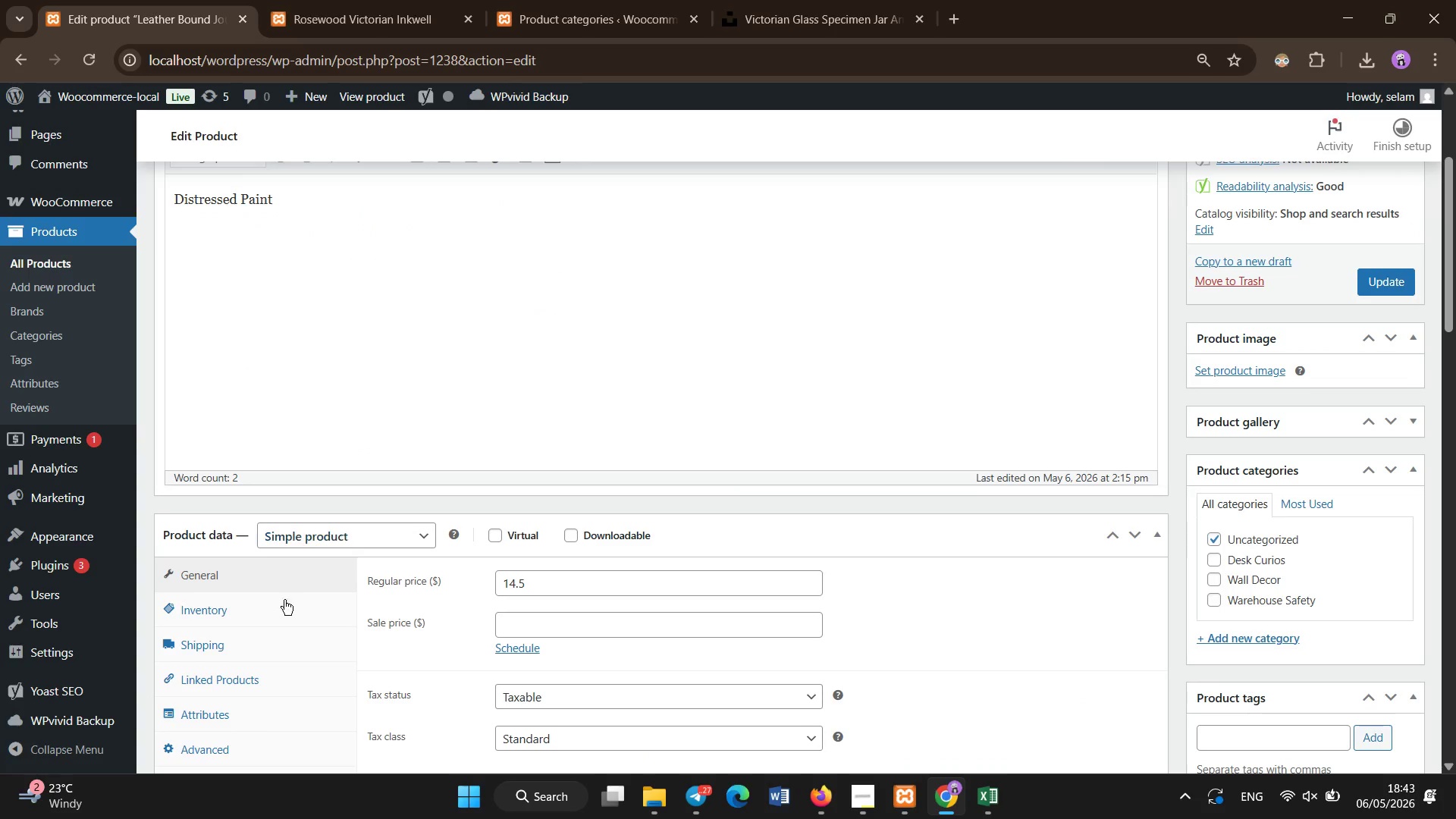 
left_click([271, 627])
 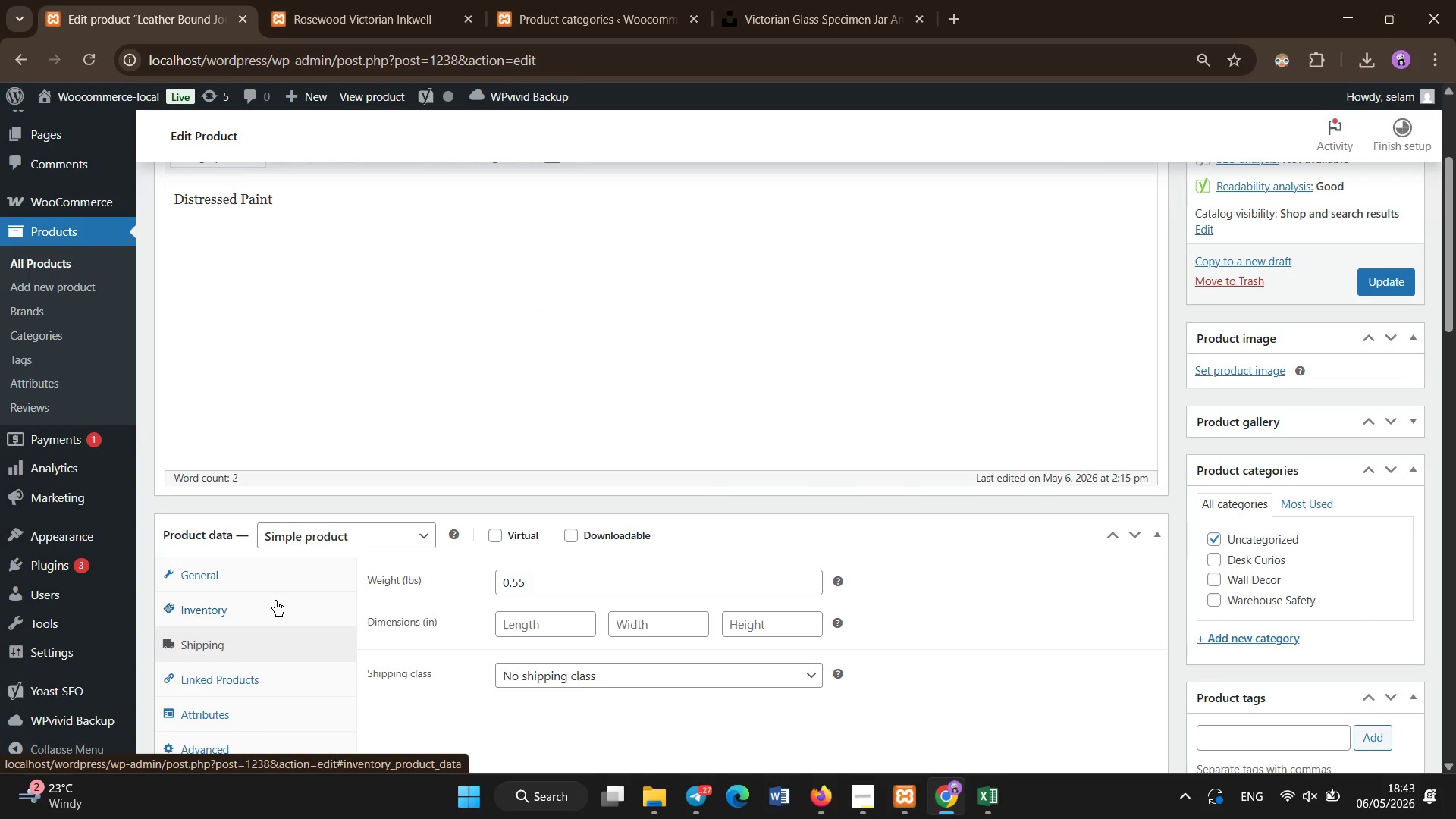 
left_click([262, 588])
 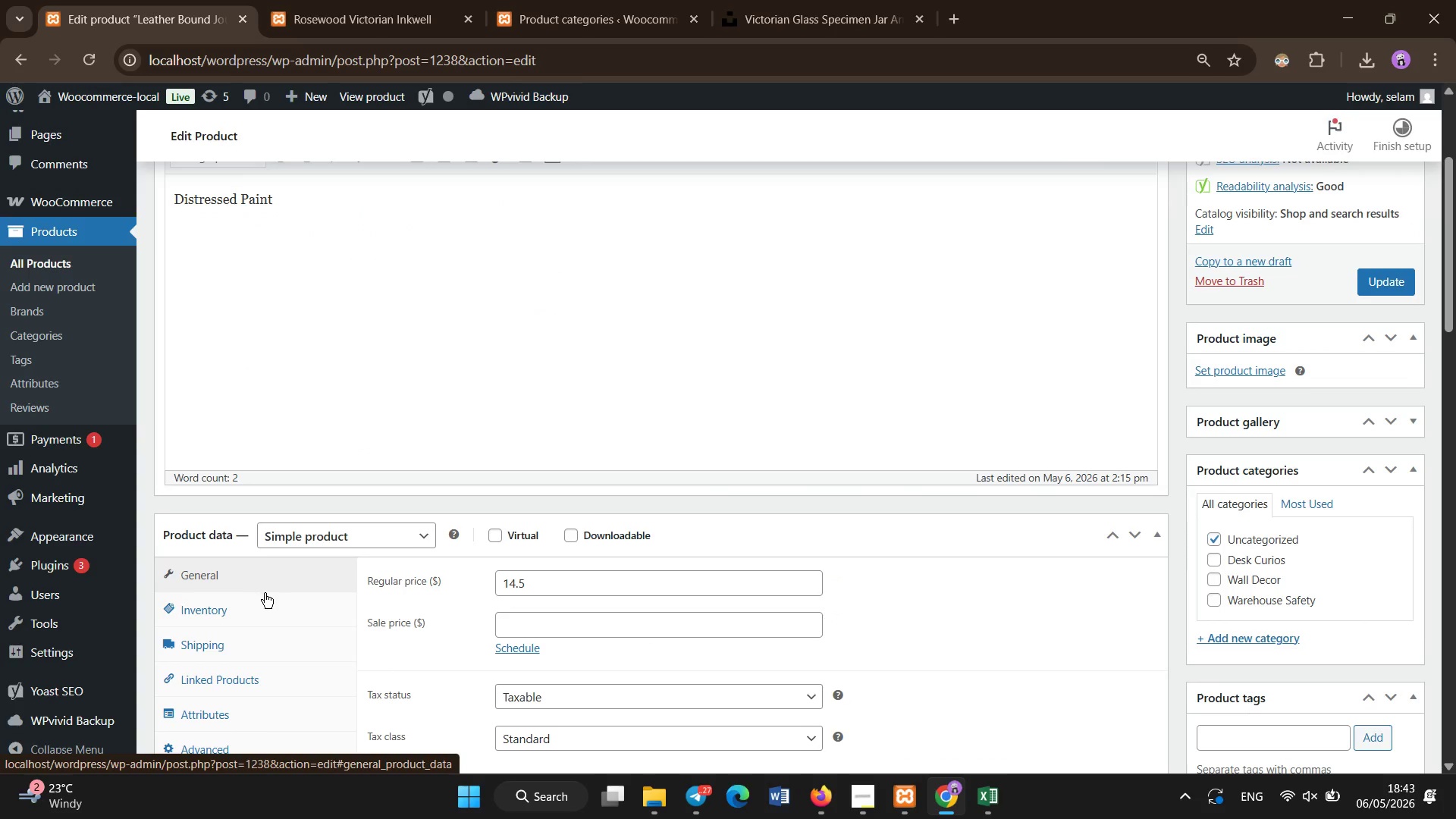 
left_click([268, 601])
 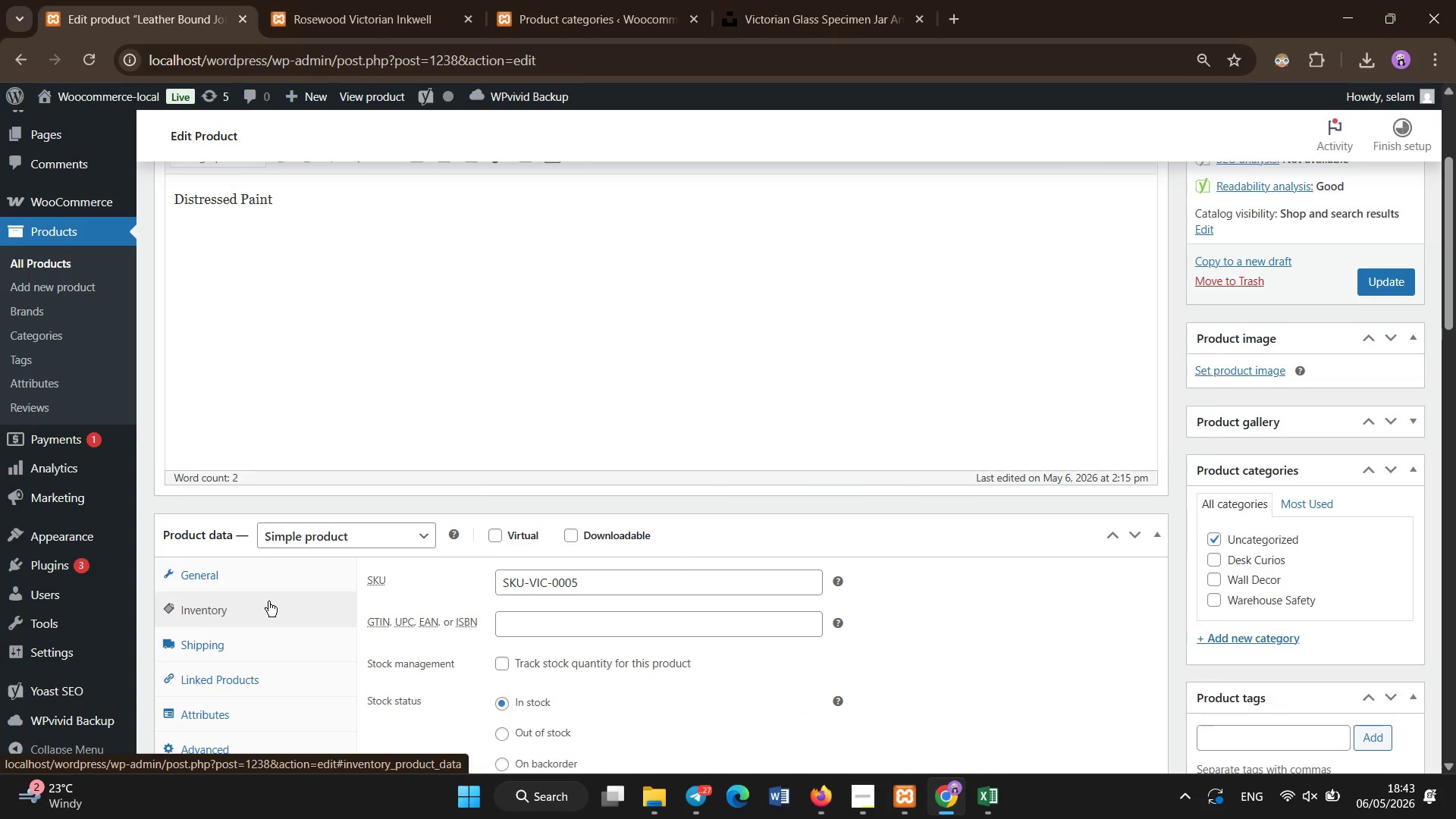 
scroll: coordinate [271, 594], scroll_direction: down, amount: 8.0
 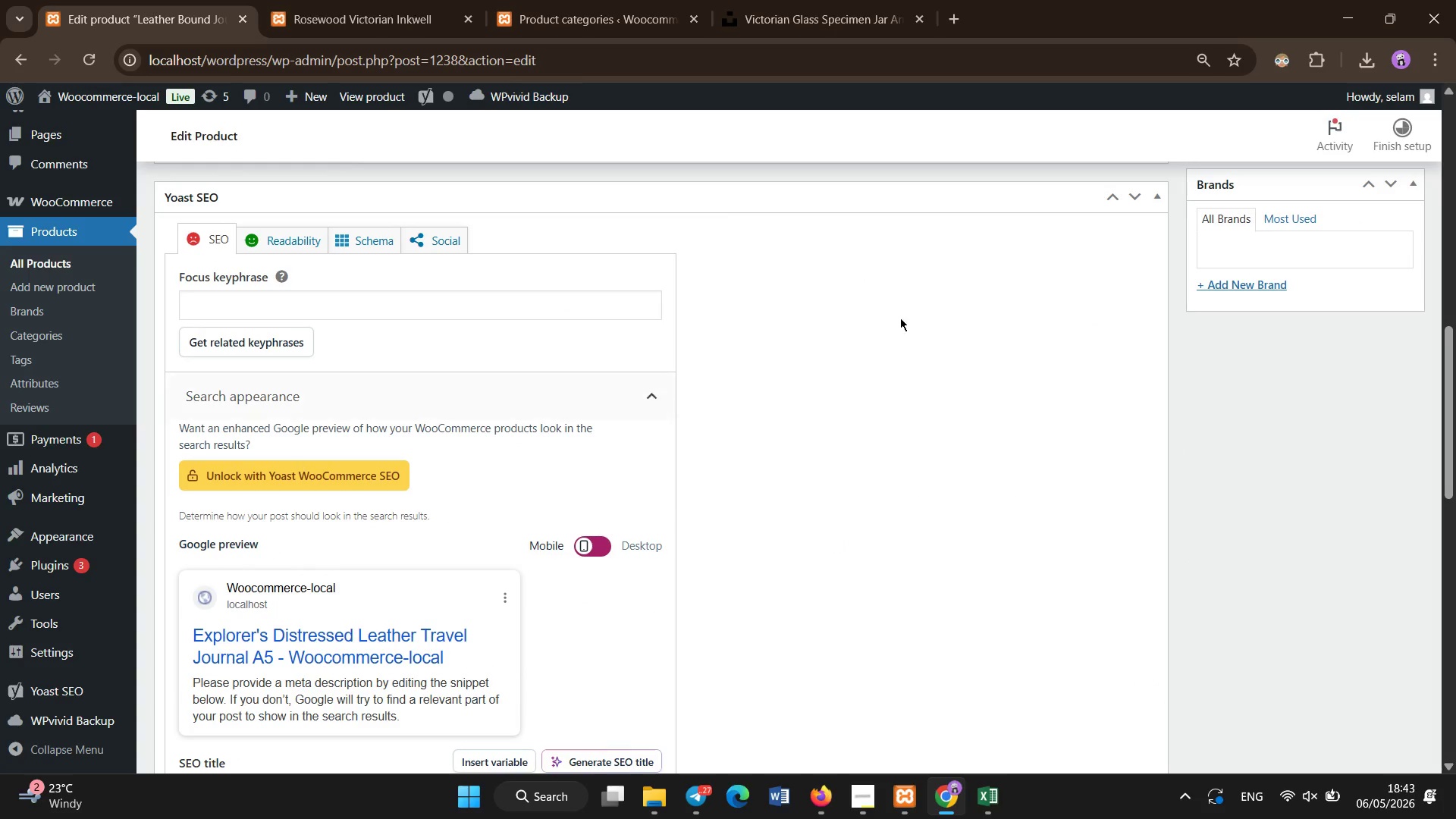 
scroll: coordinate [1161, 379], scroll_direction: up, amount: 4.0
 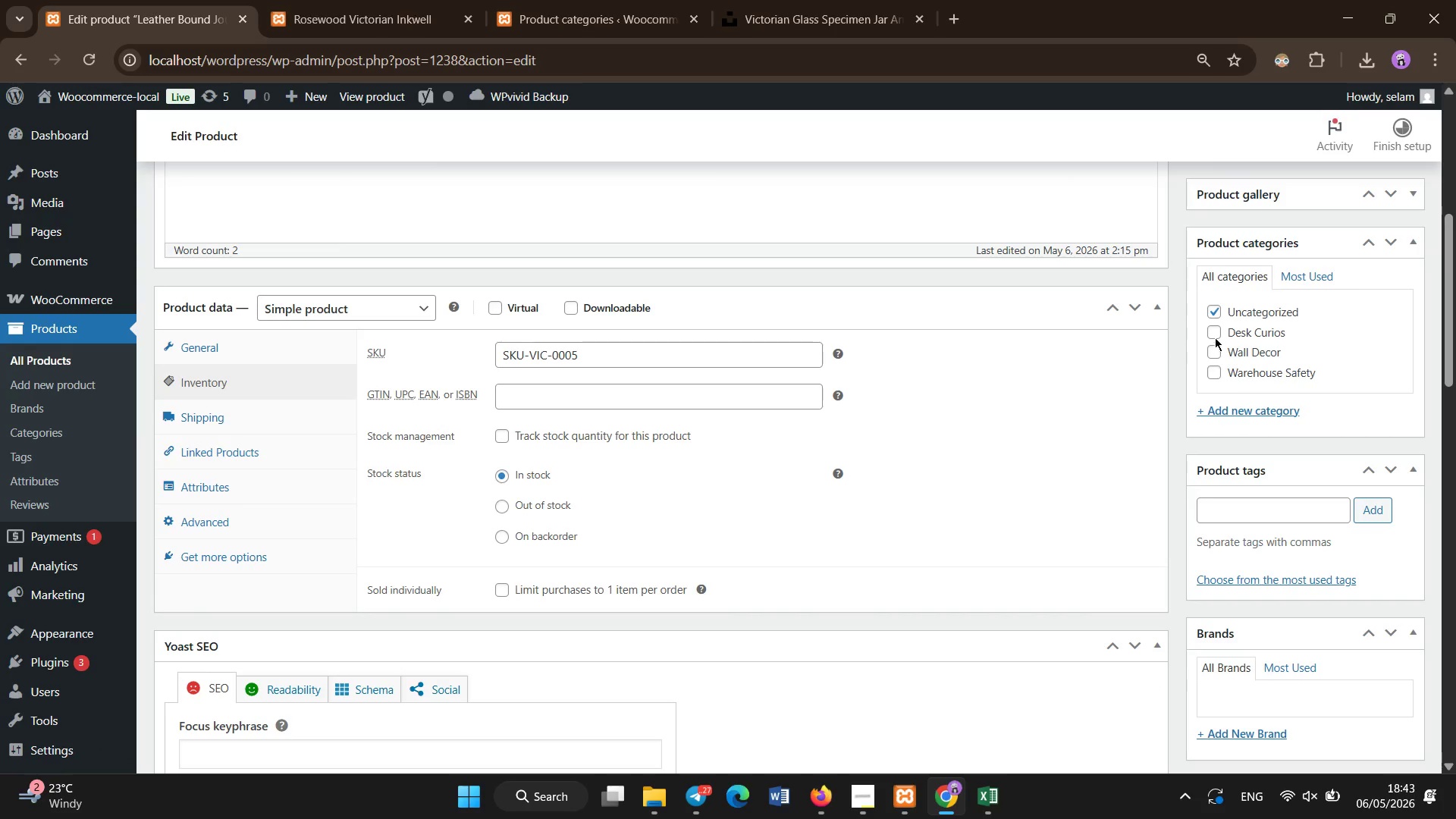 
left_click([1210, 331])
 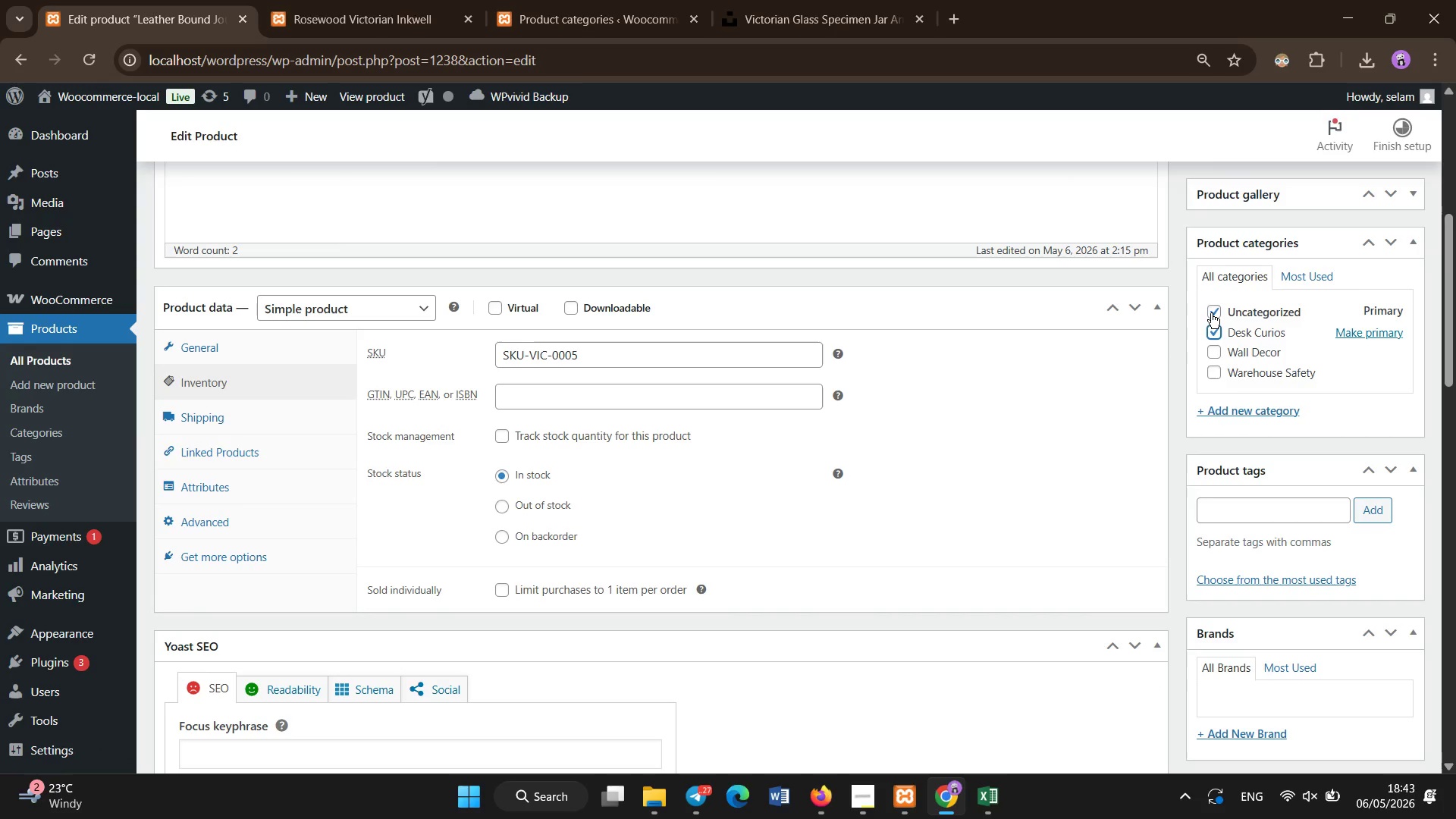 
left_click([1211, 313])
 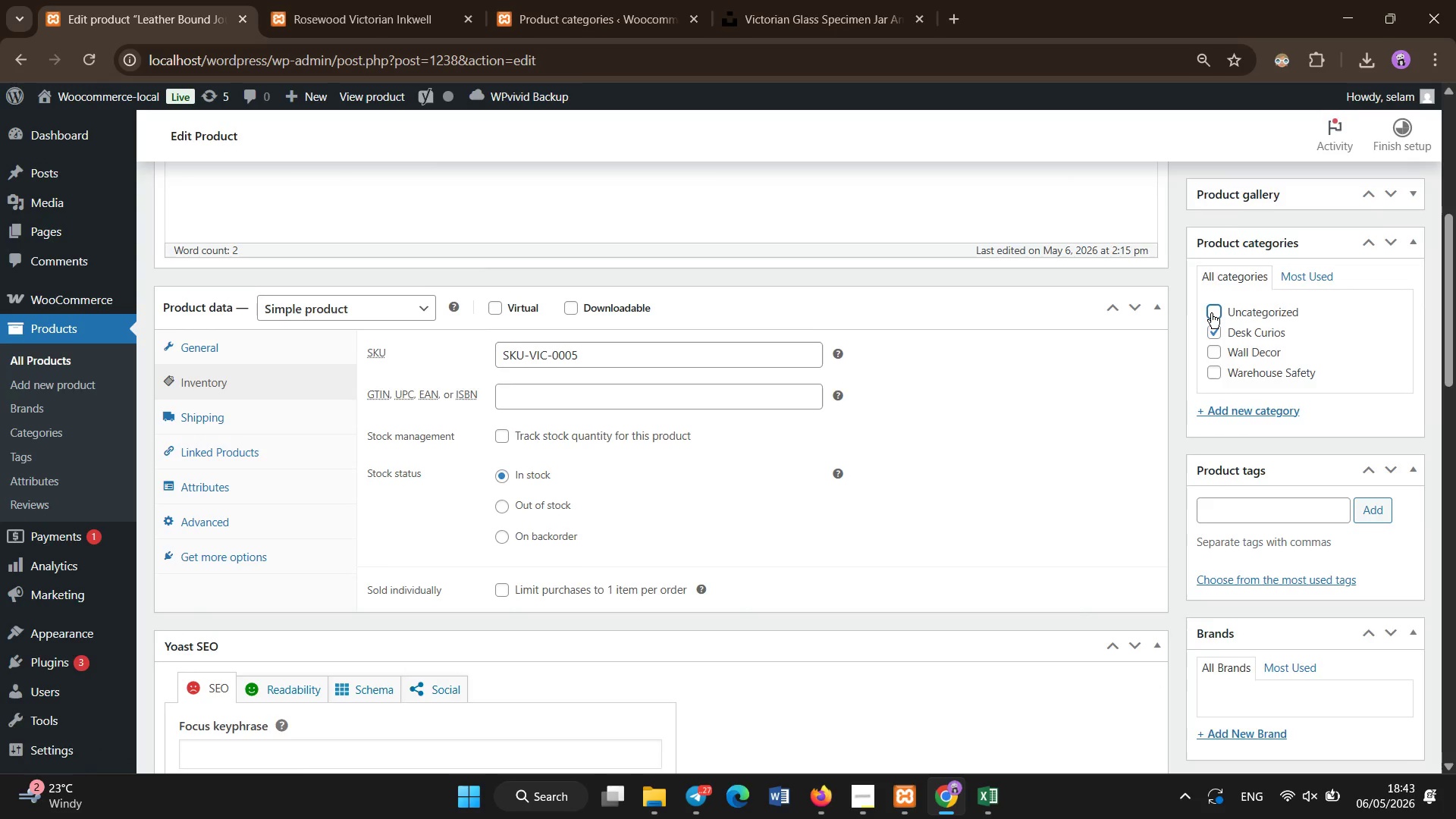 
scroll: coordinate [505, 465], scroll_direction: down, amount: 3.0
 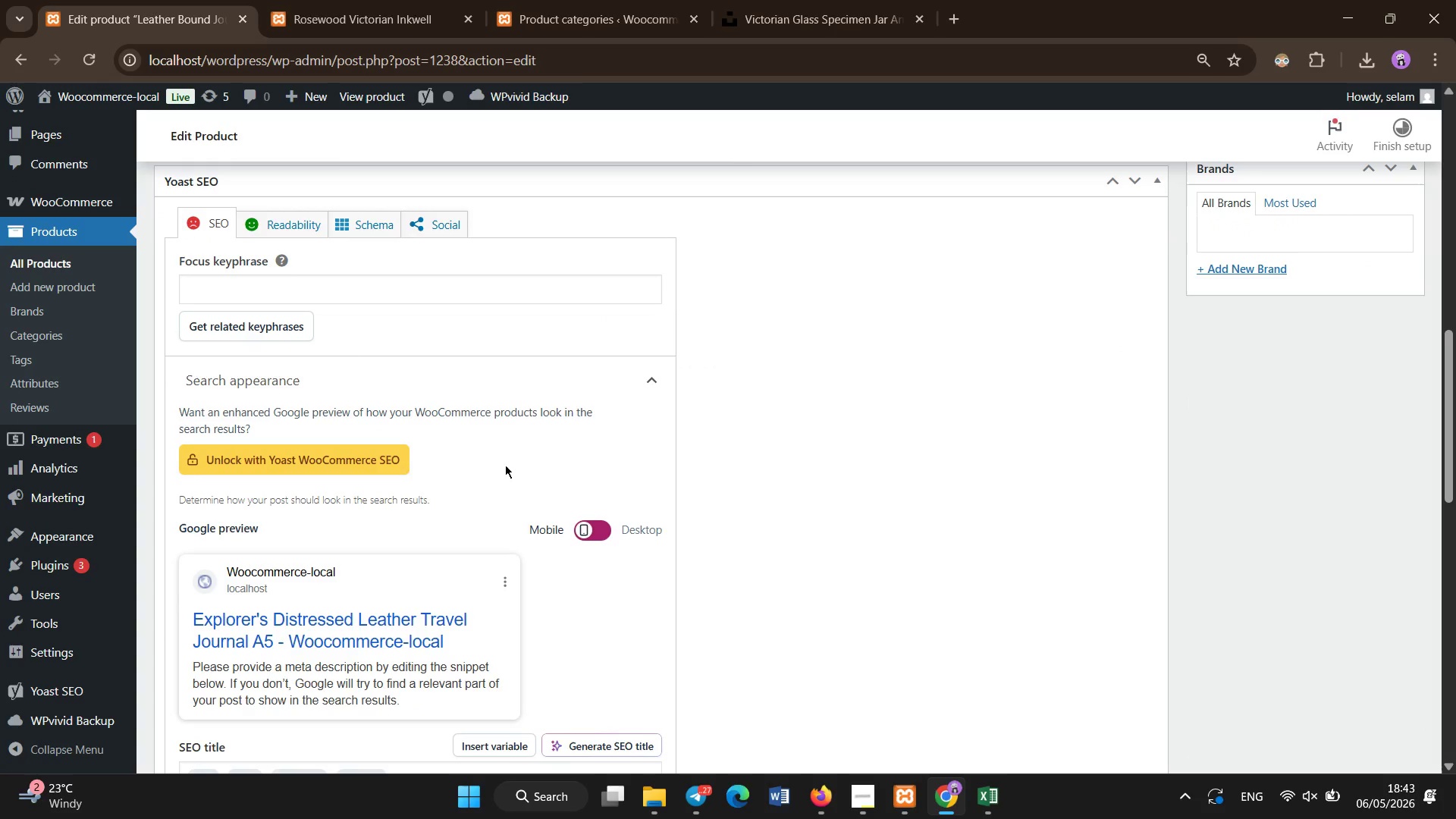 
scroll: coordinate [505, 465], scroll_direction: none, amount: 0.0
 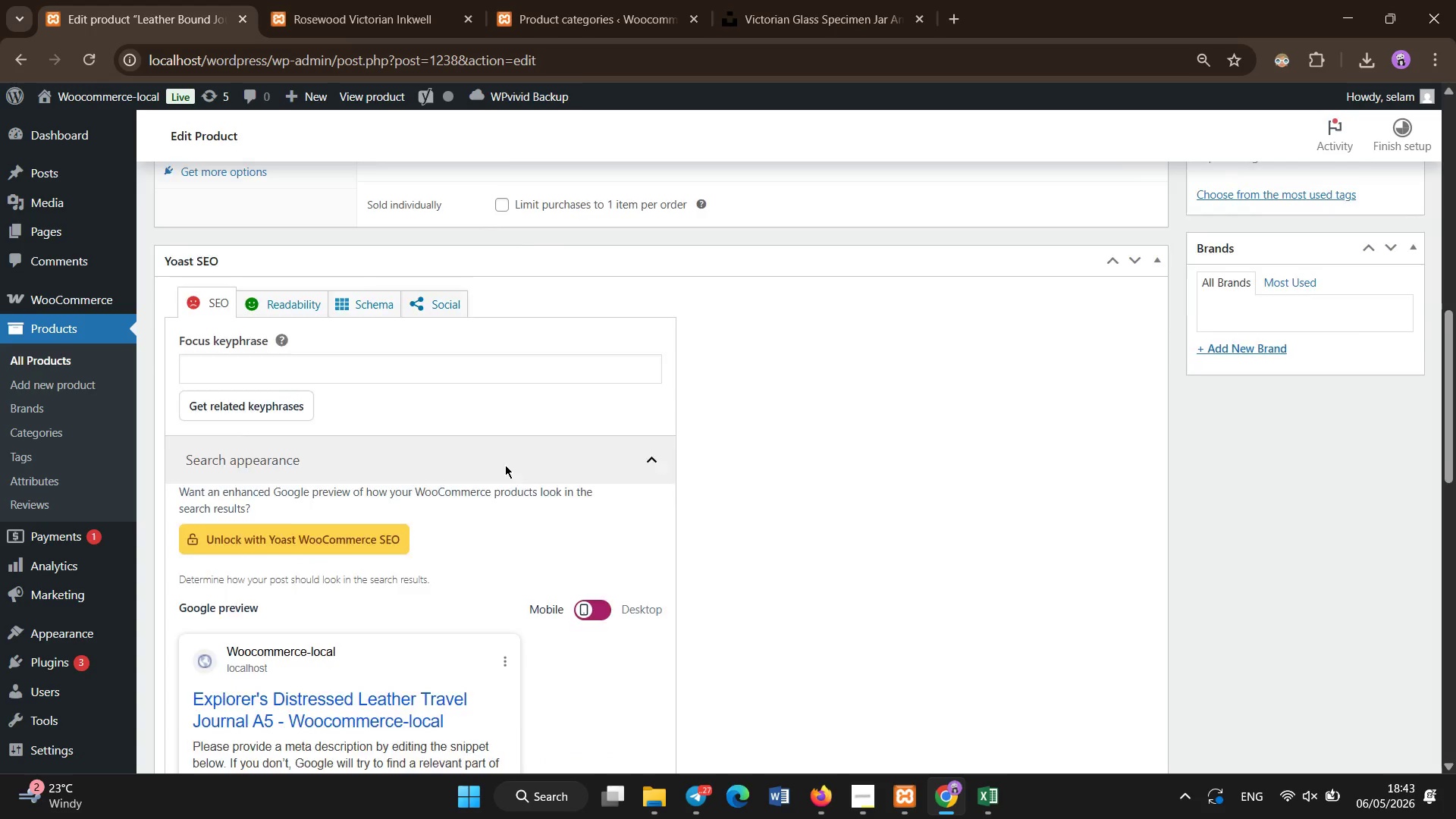 